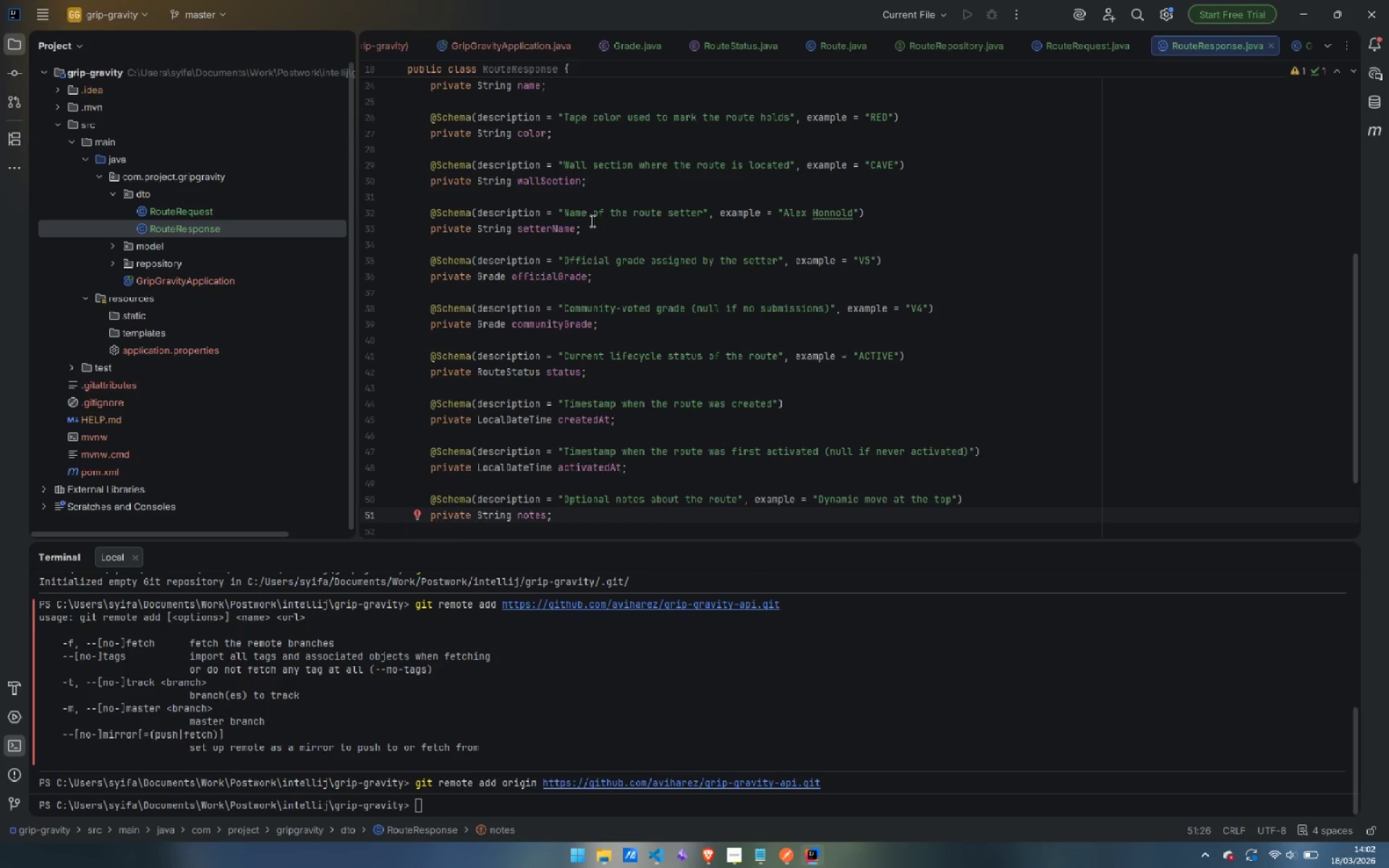 
wait(7.26)
 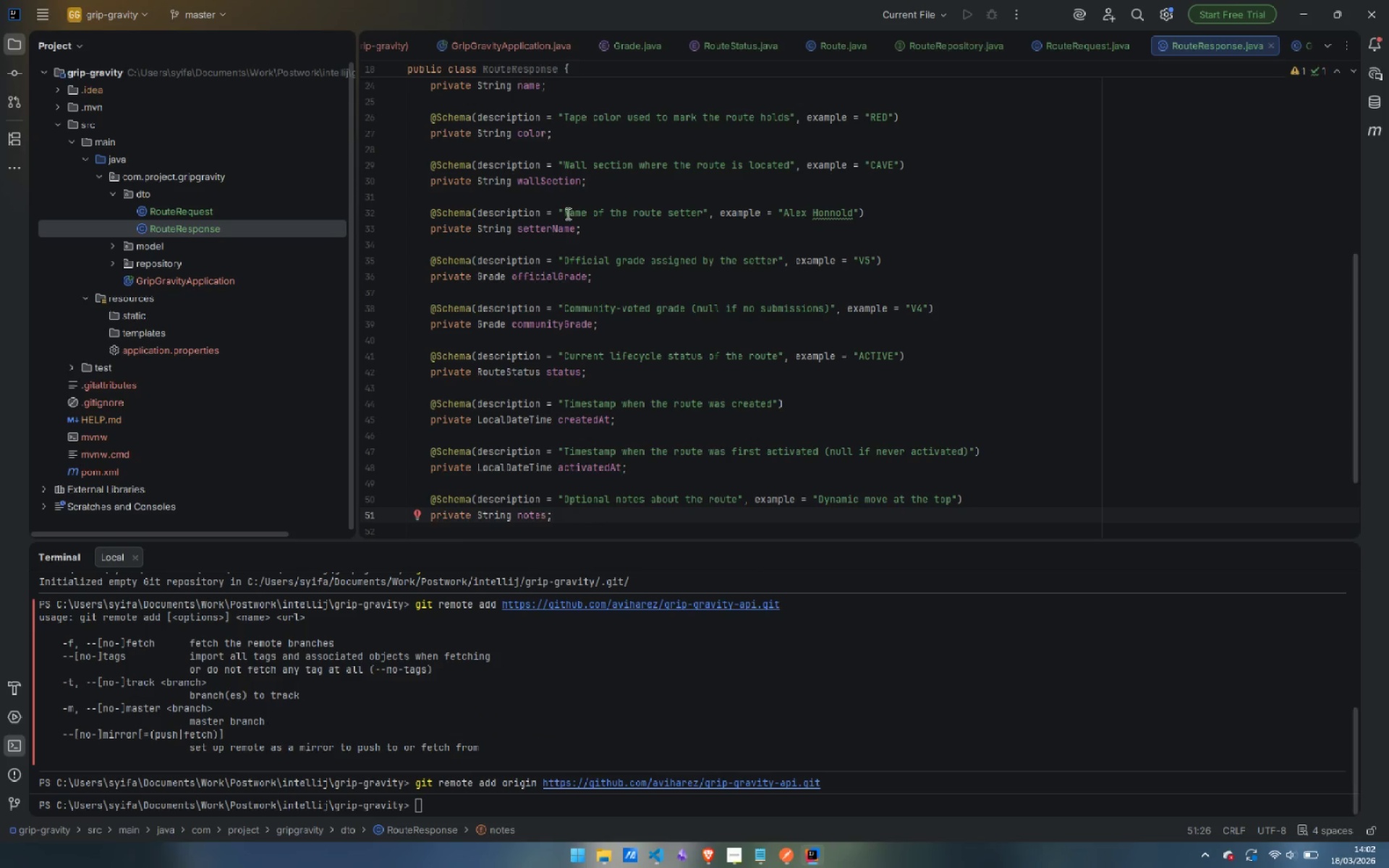 
right_click([144, 195])
 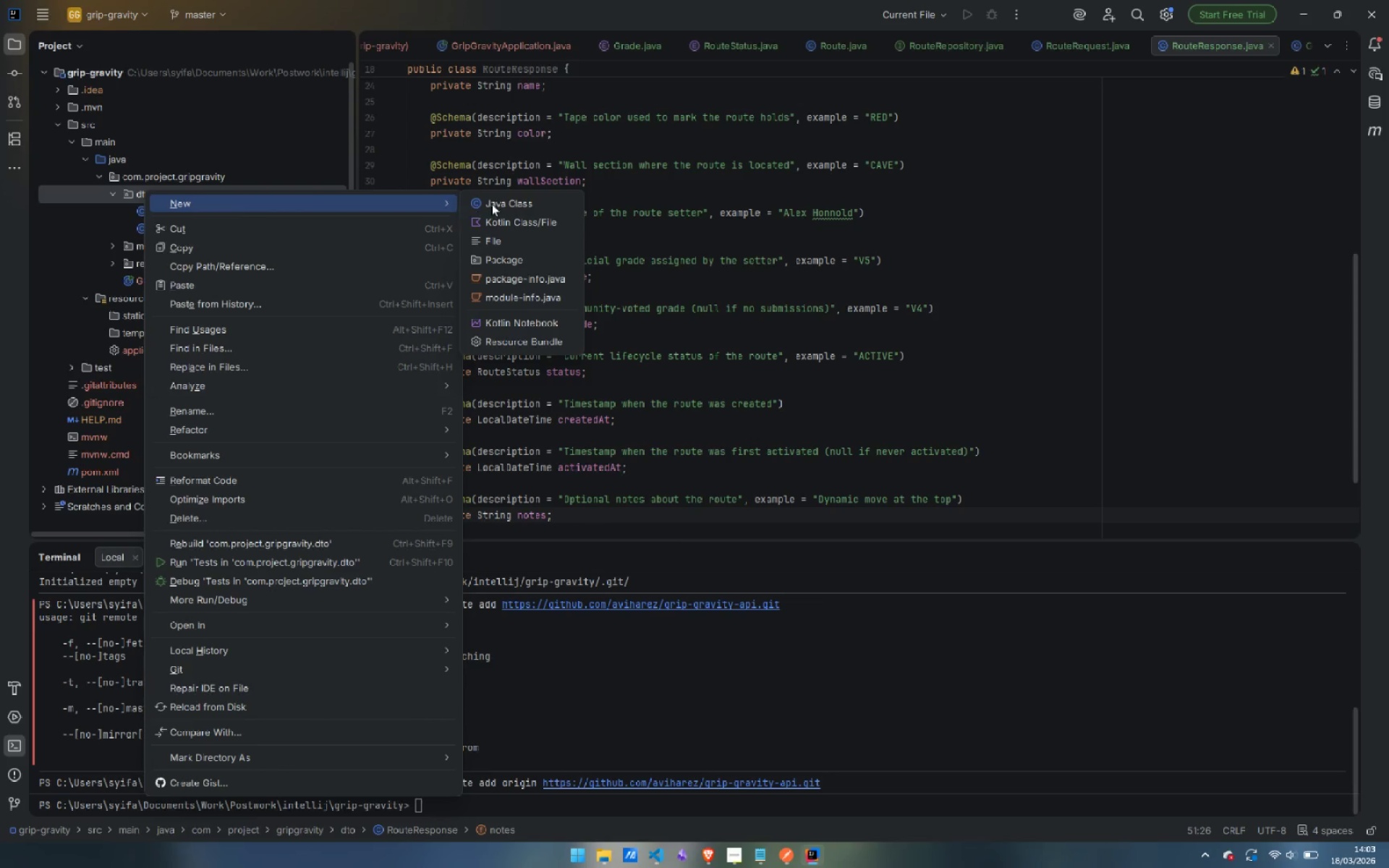 
left_click([517, 203])
 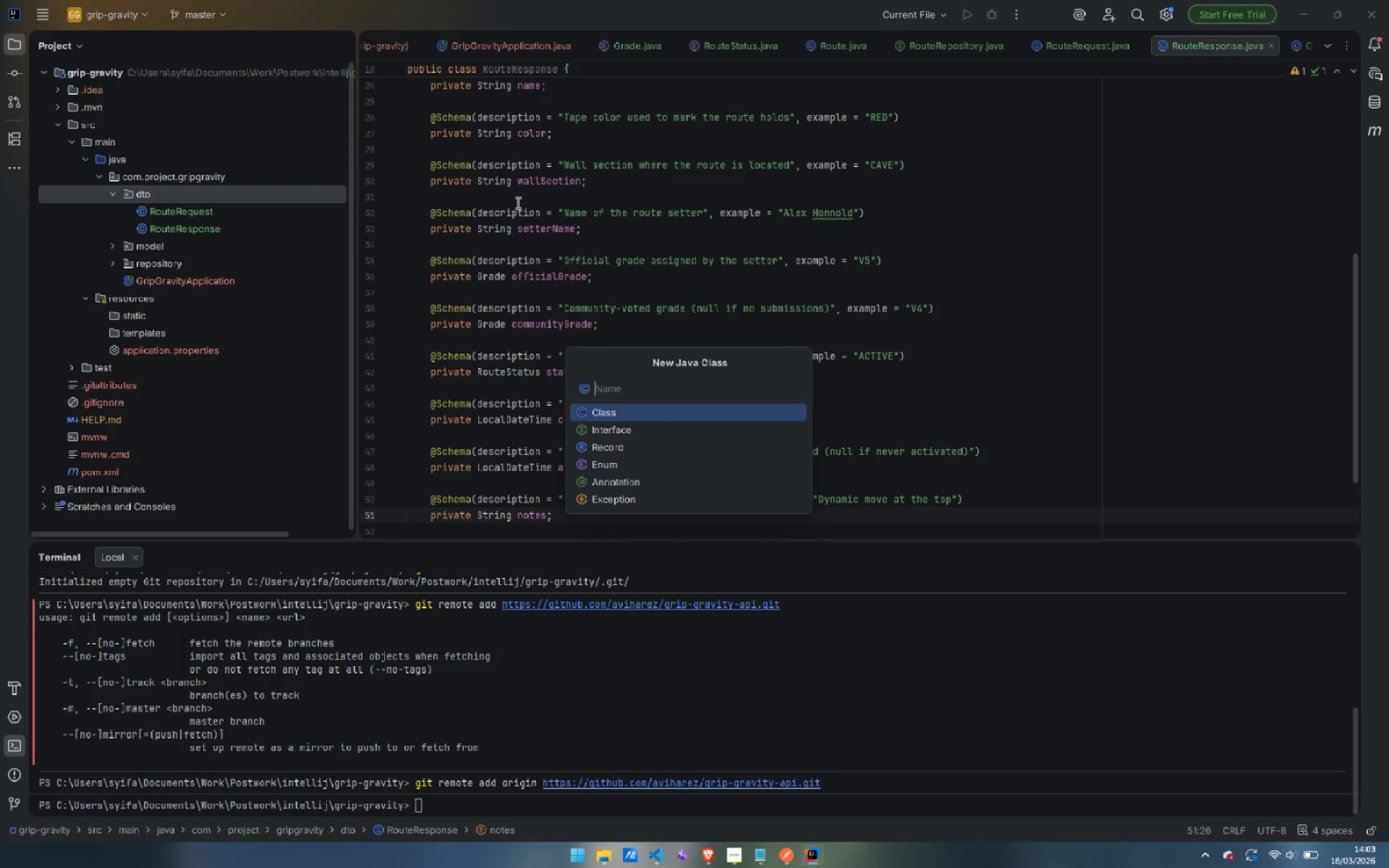 
type(GradeSubmissionRequest)
 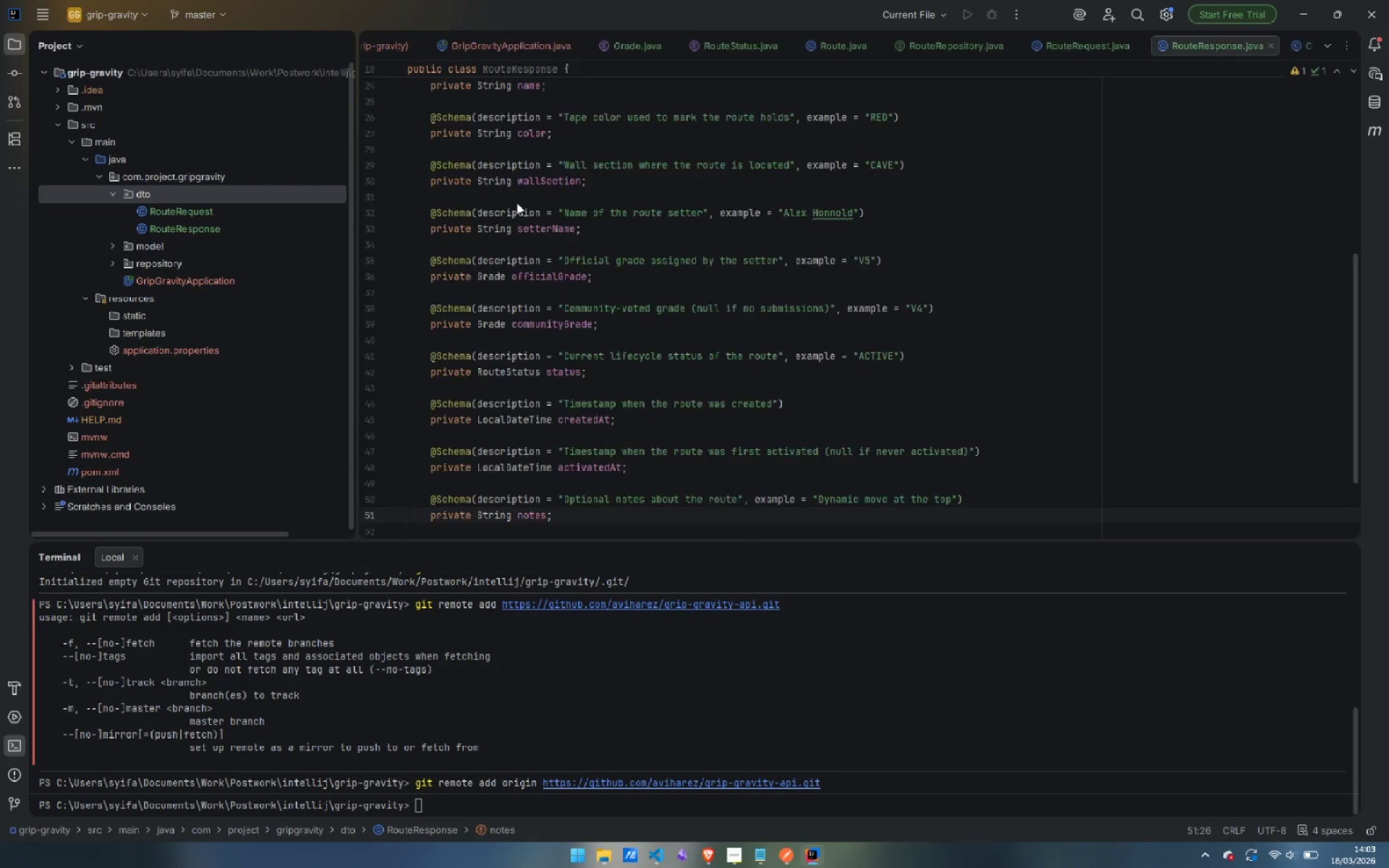 
 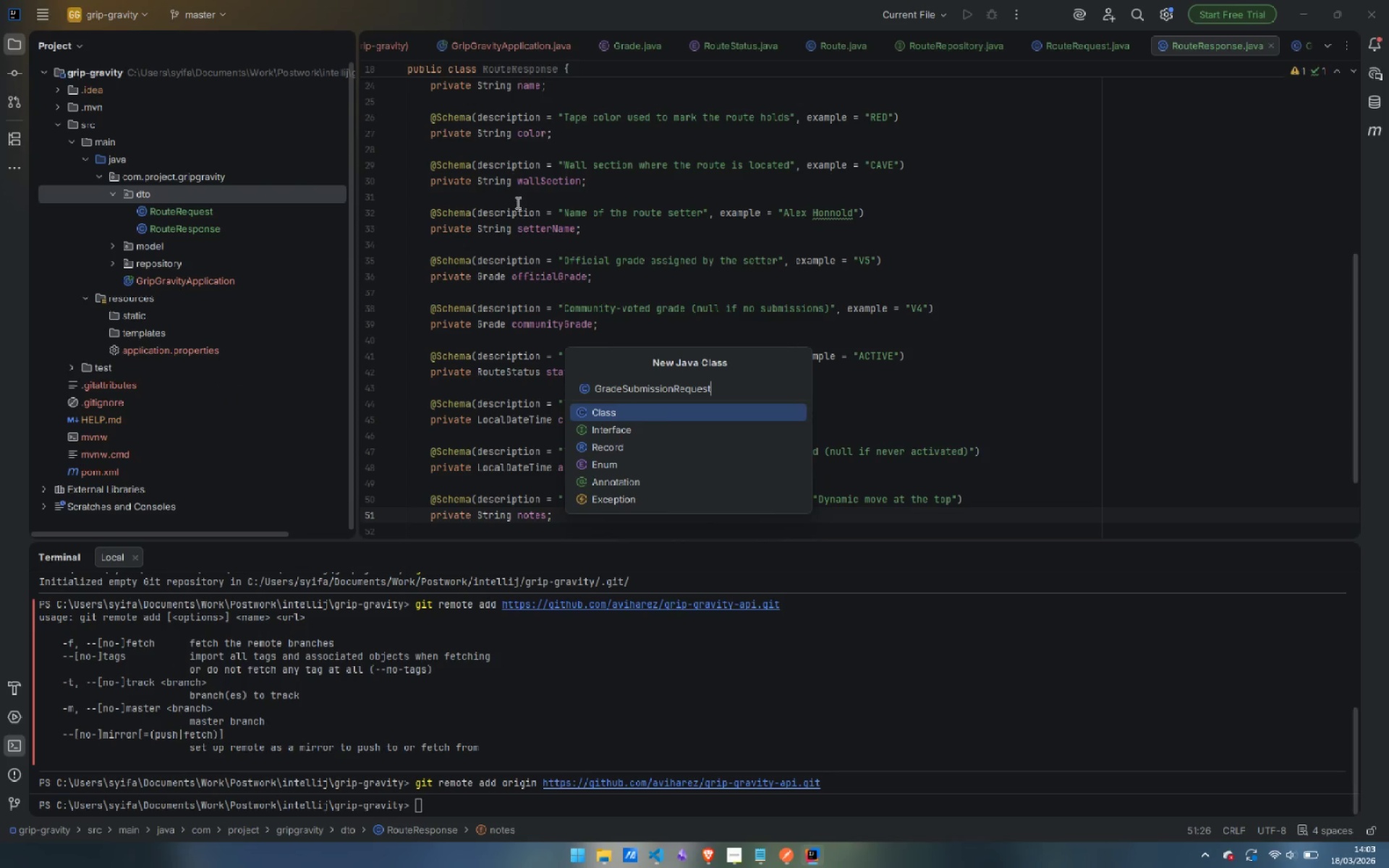 
key(Enter)
 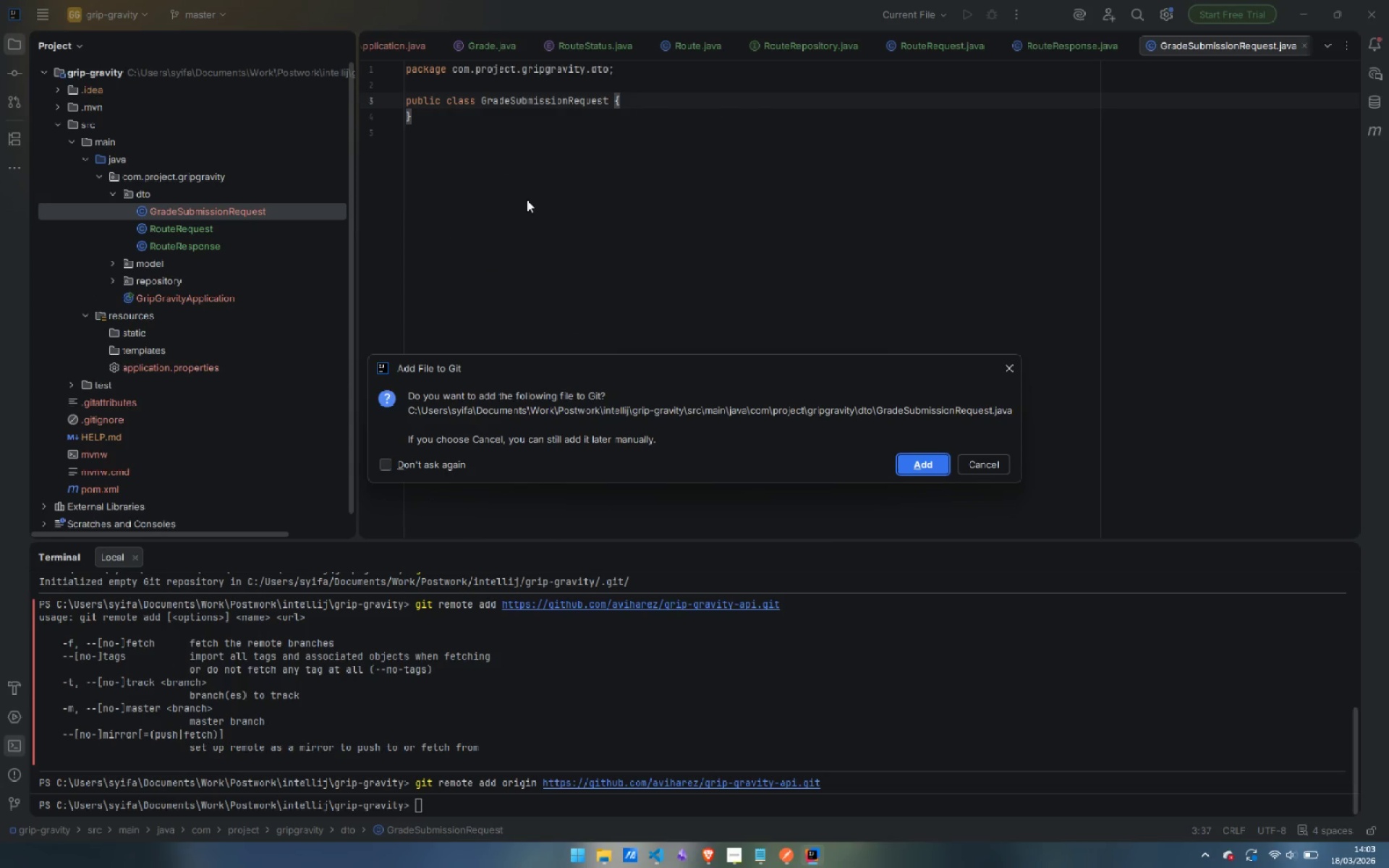 
key(Enter)
 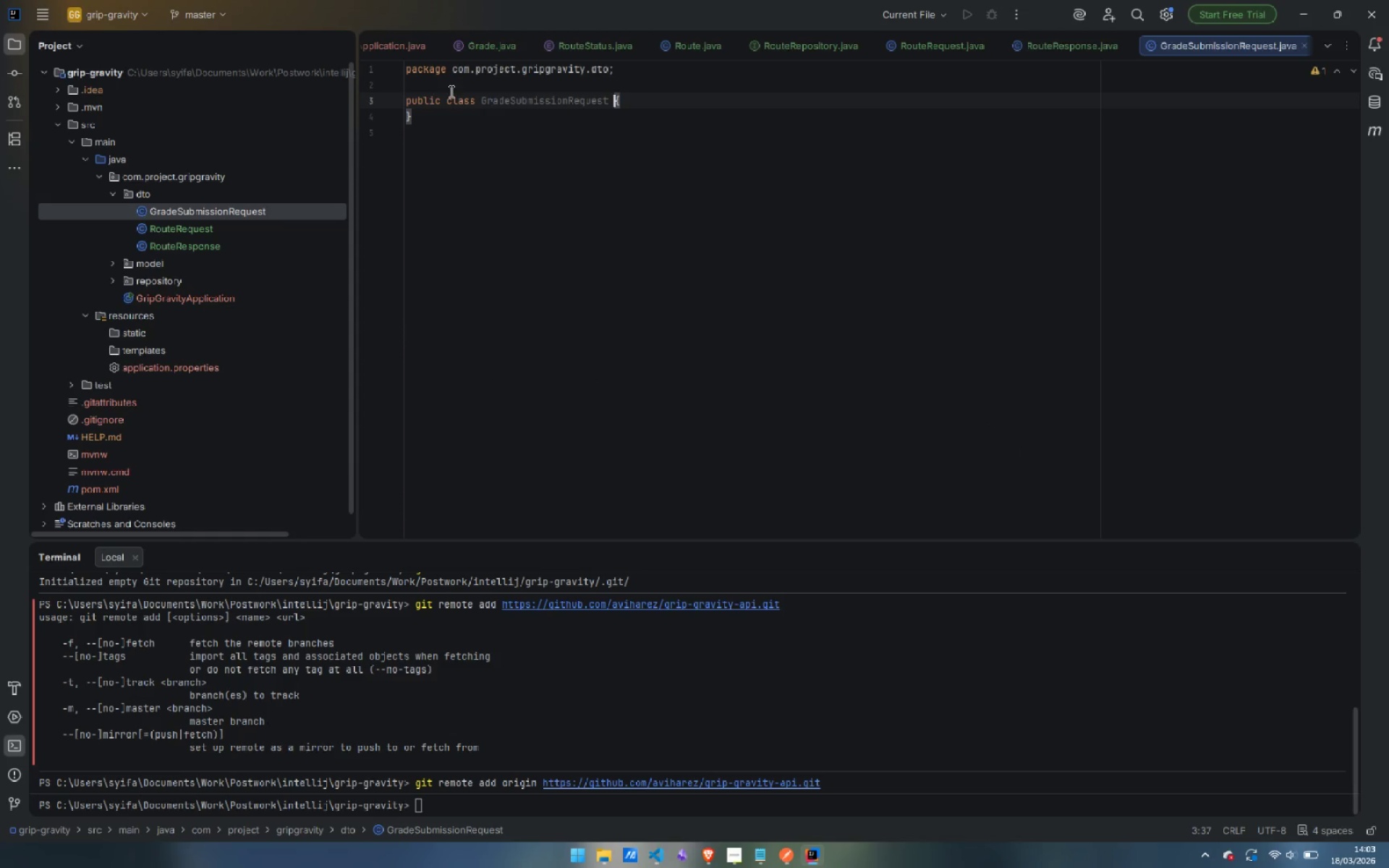 
left_click([441, 85])
 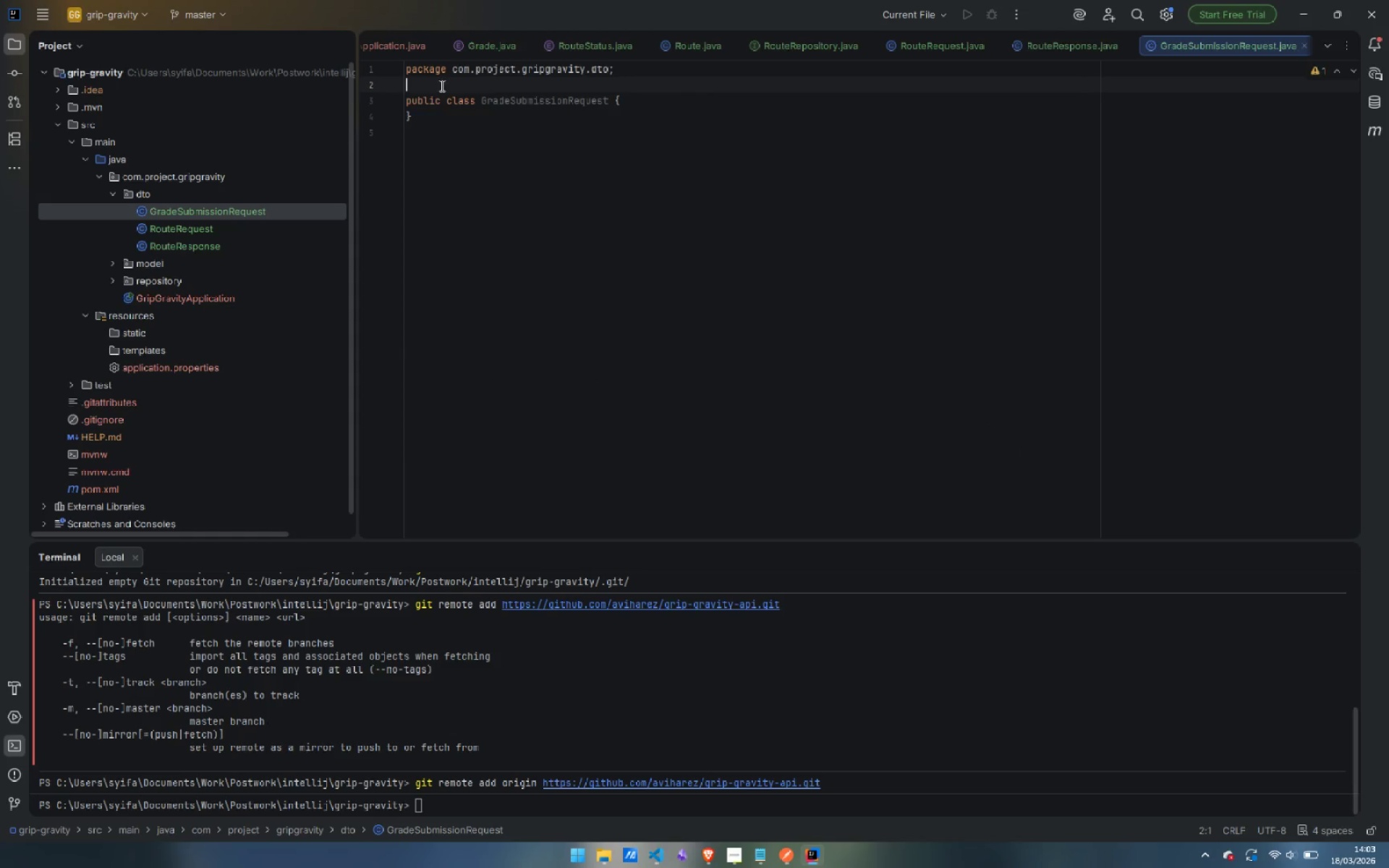 
key(Enter)
 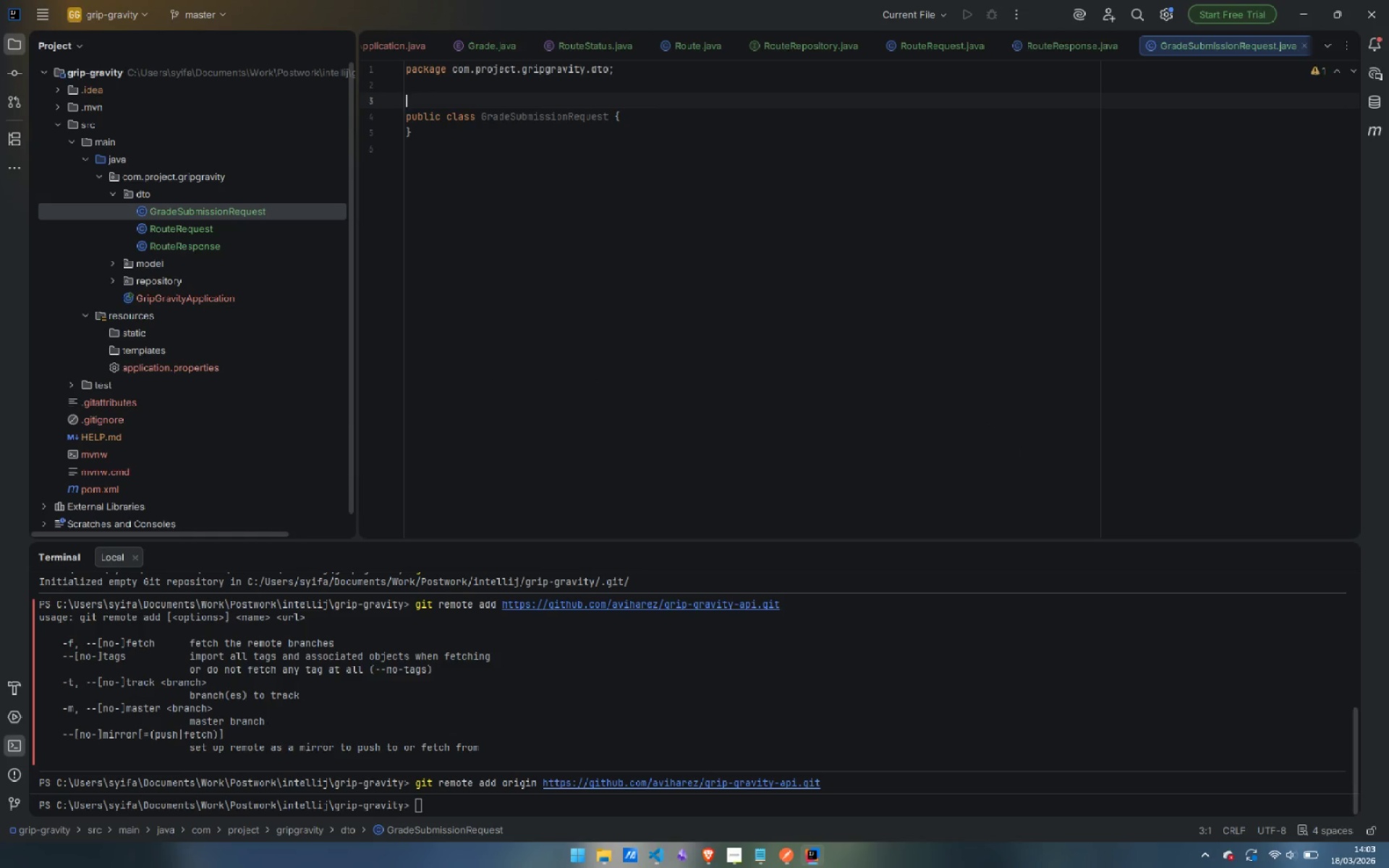 
type(@Da)
 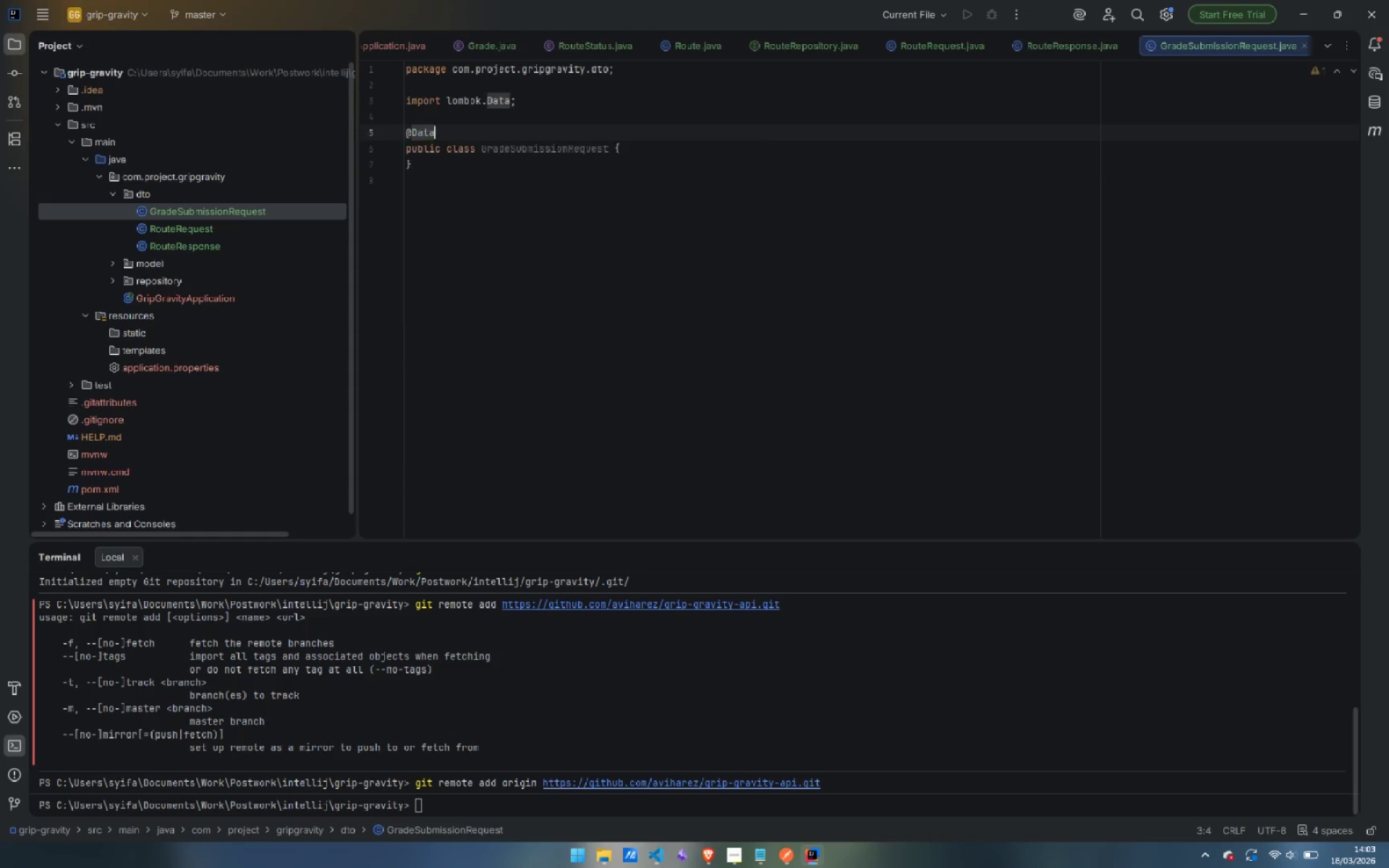 
key(Enter)
 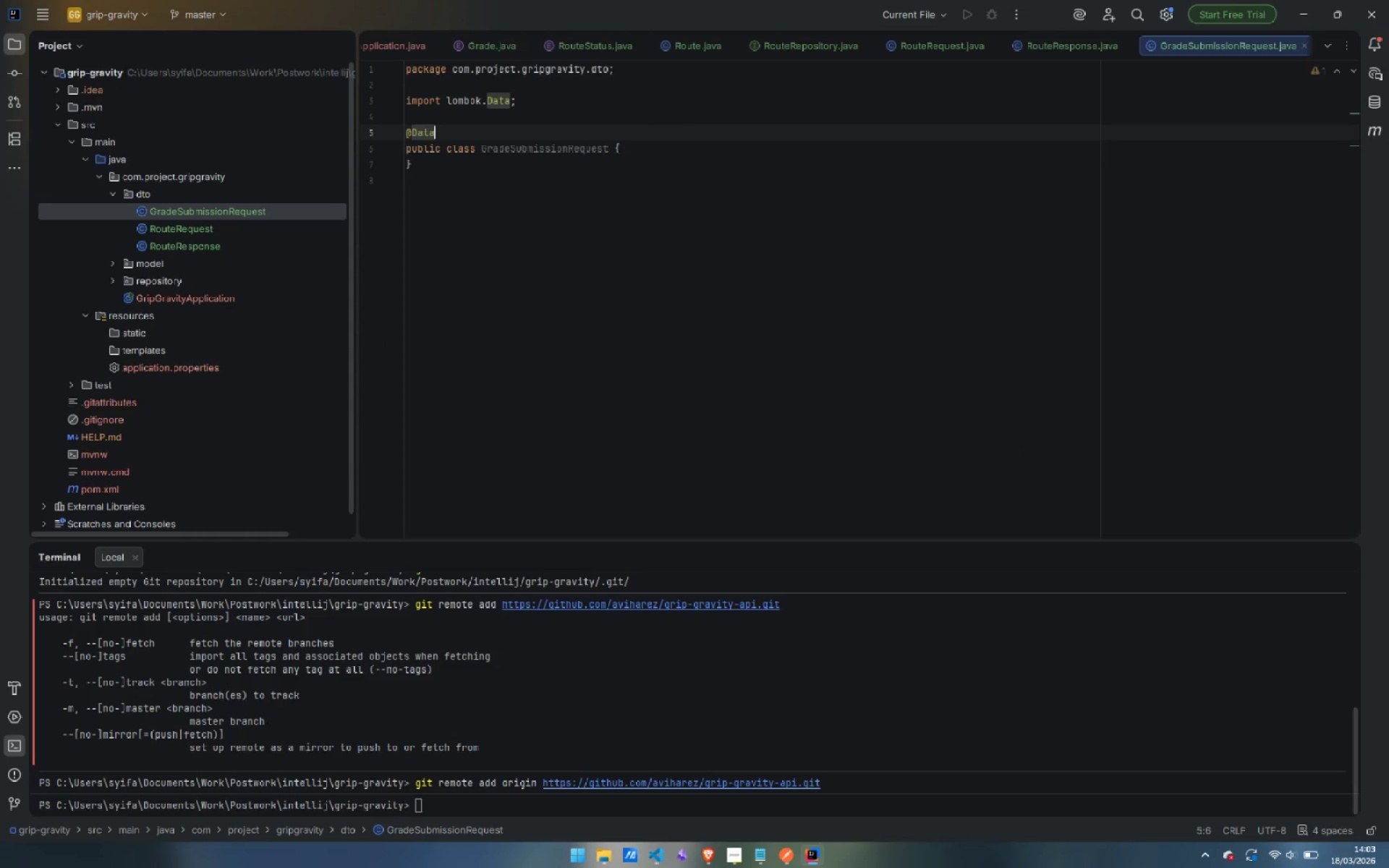 
key(Enter)
 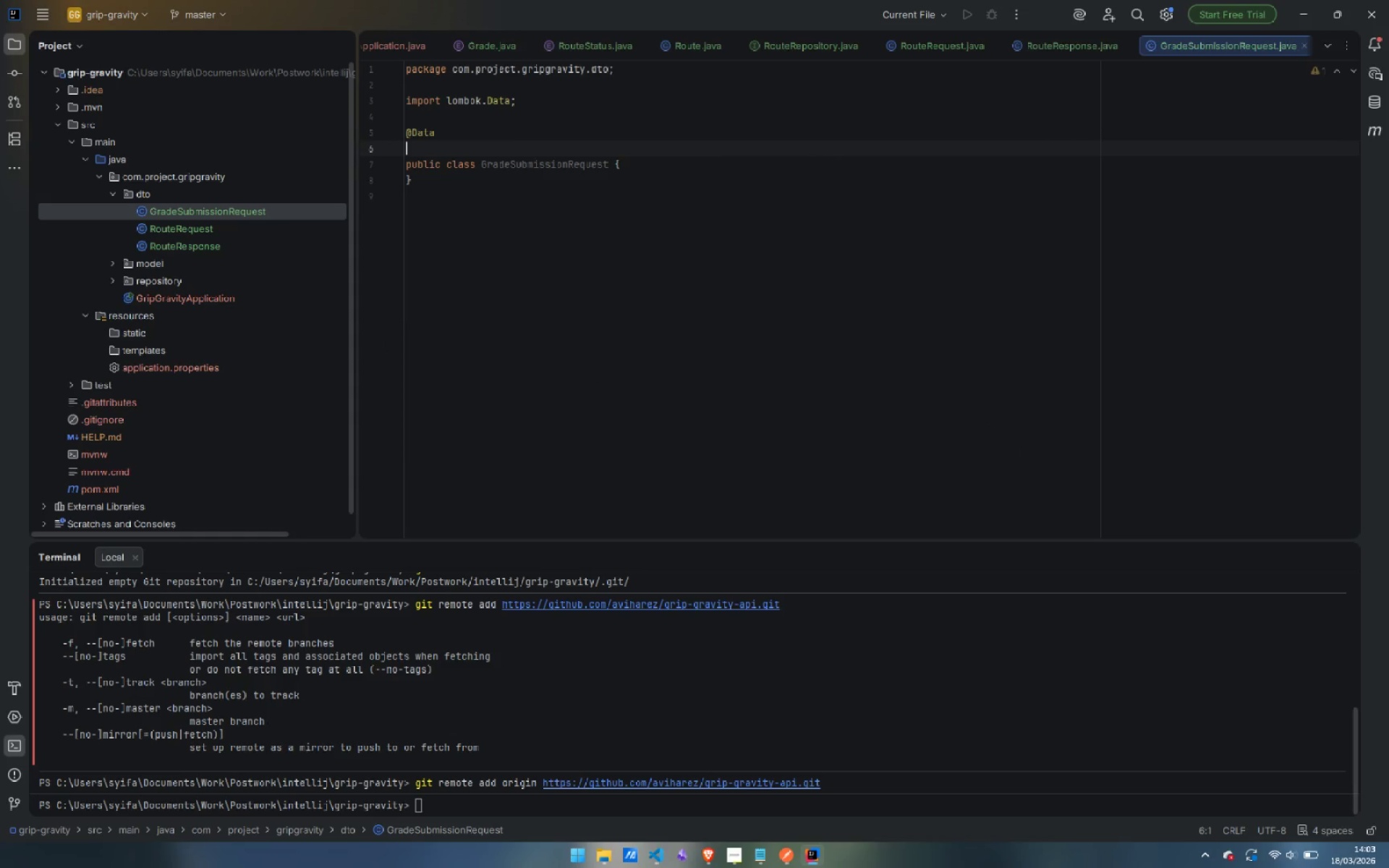 
type(@NoA)
 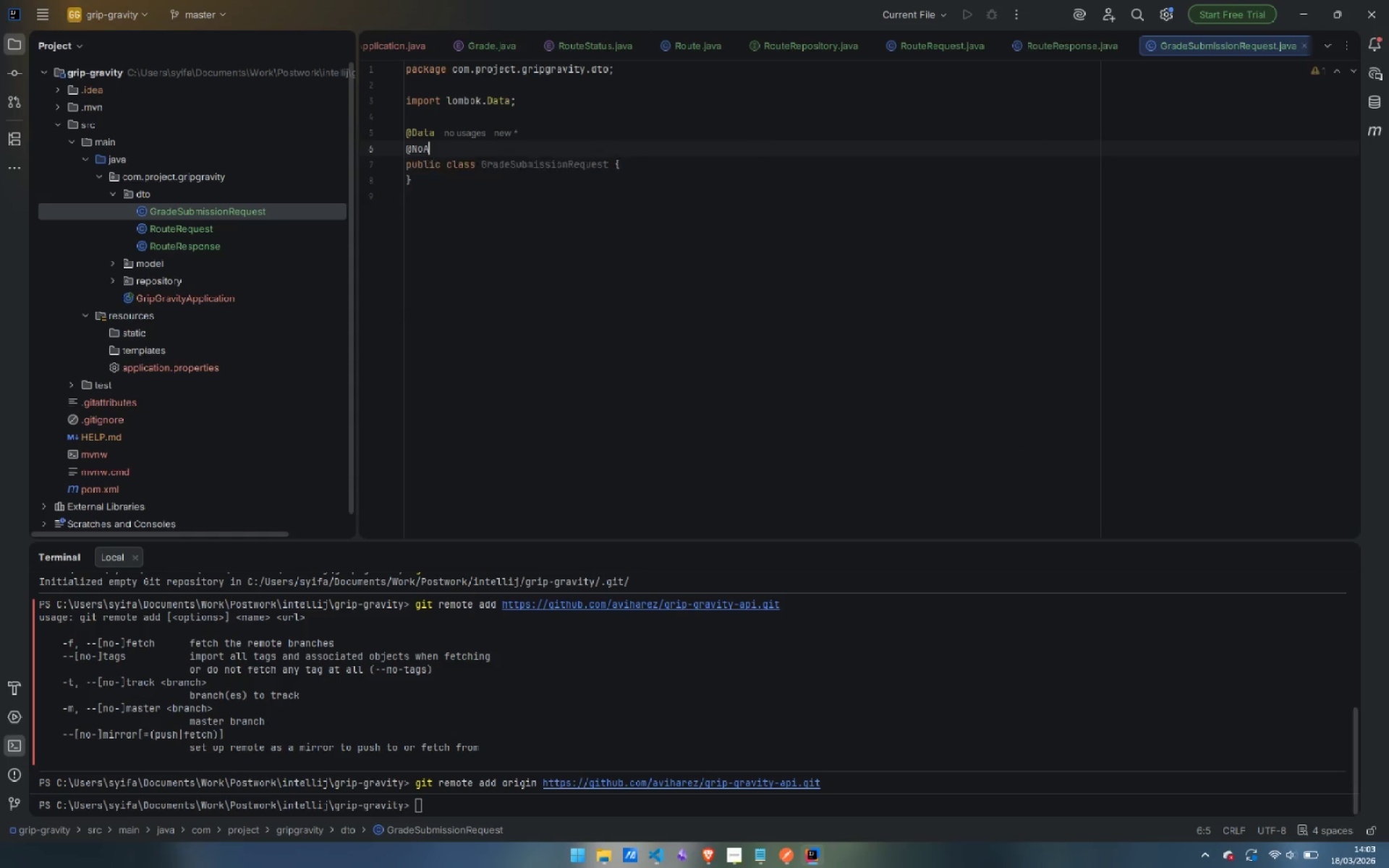 
key(Enter)
 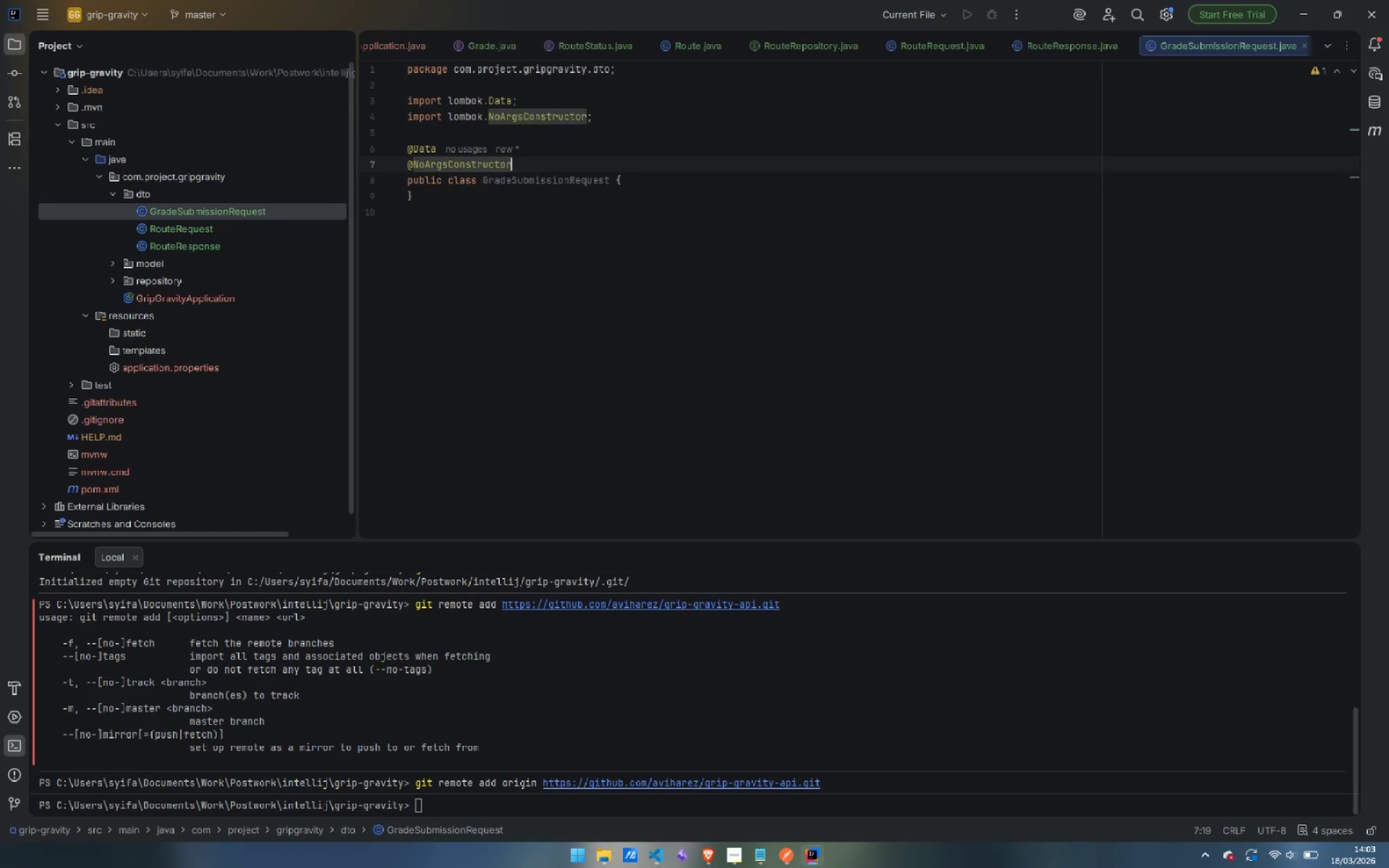 
key(Enter)
 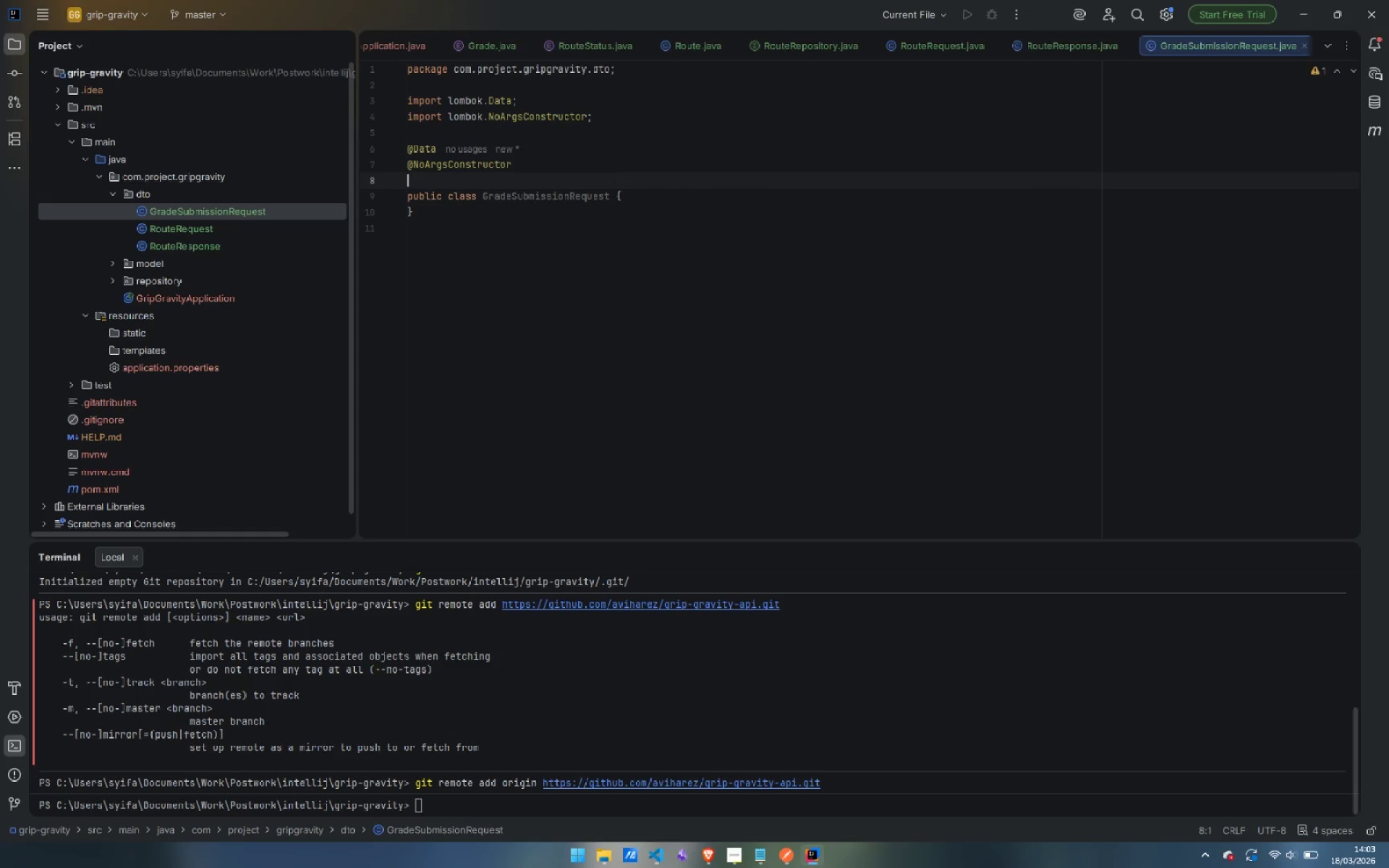 
type(@All)
 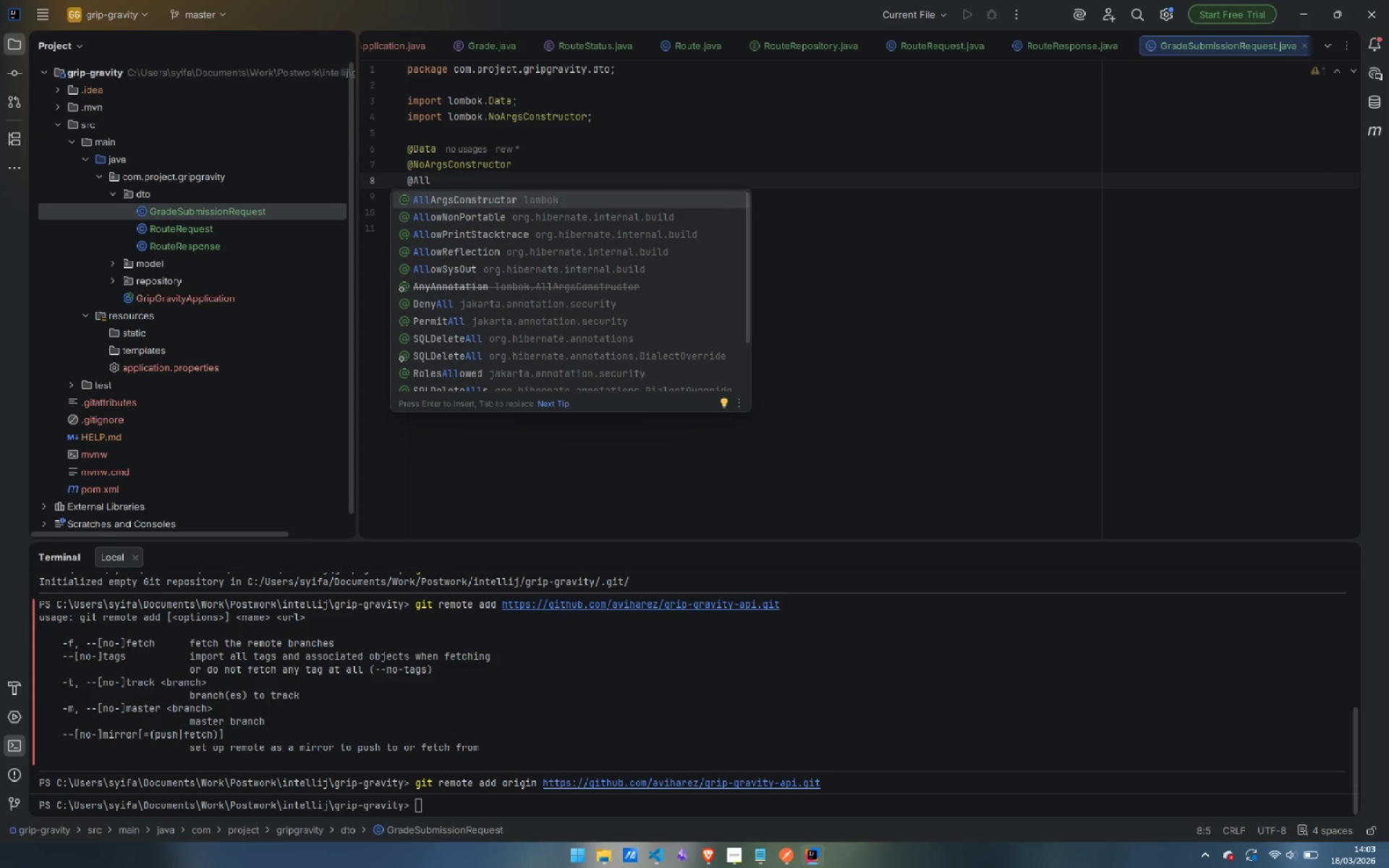 
key(Enter)
 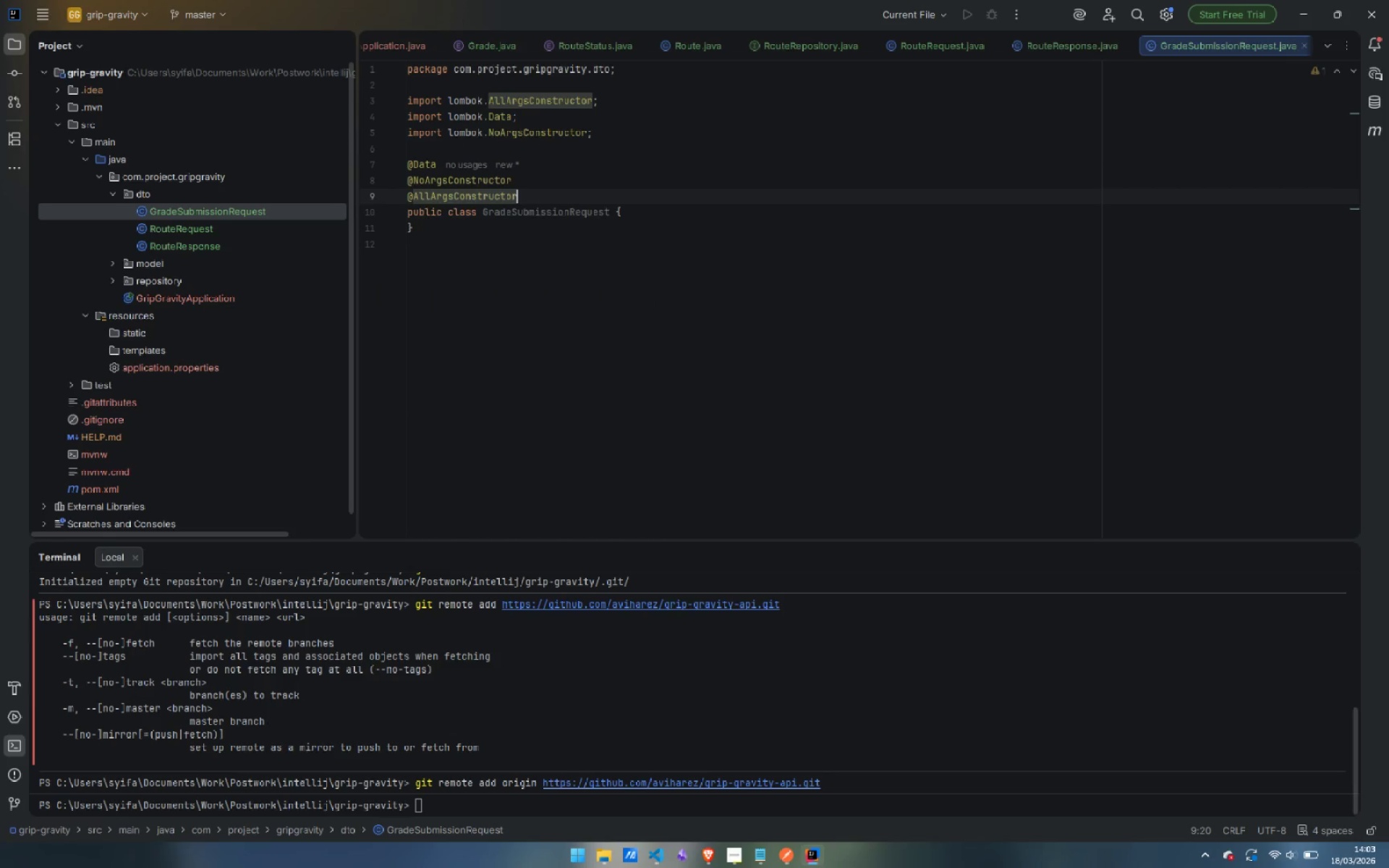 
key(Enter)
 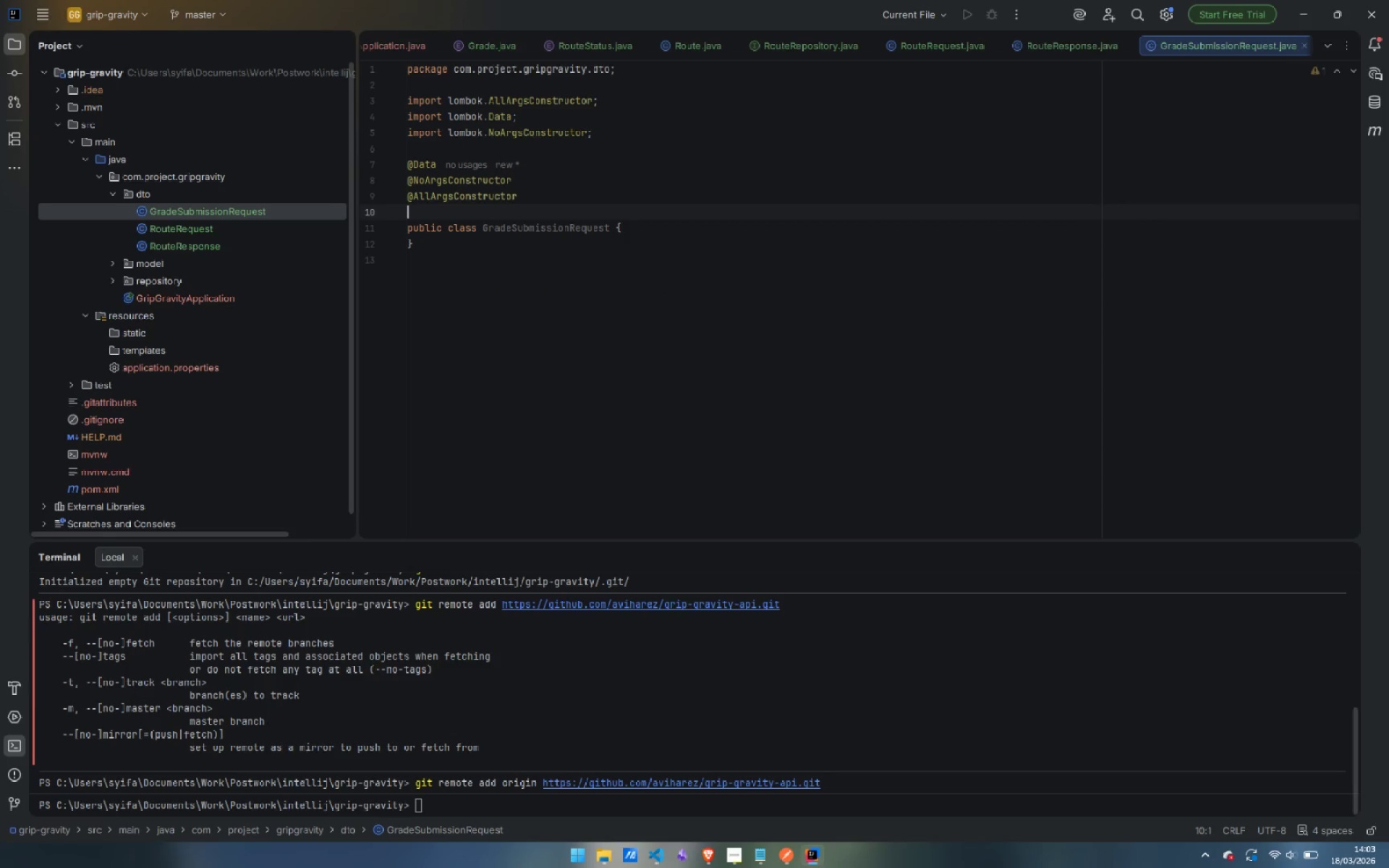 
type(@Bui)
 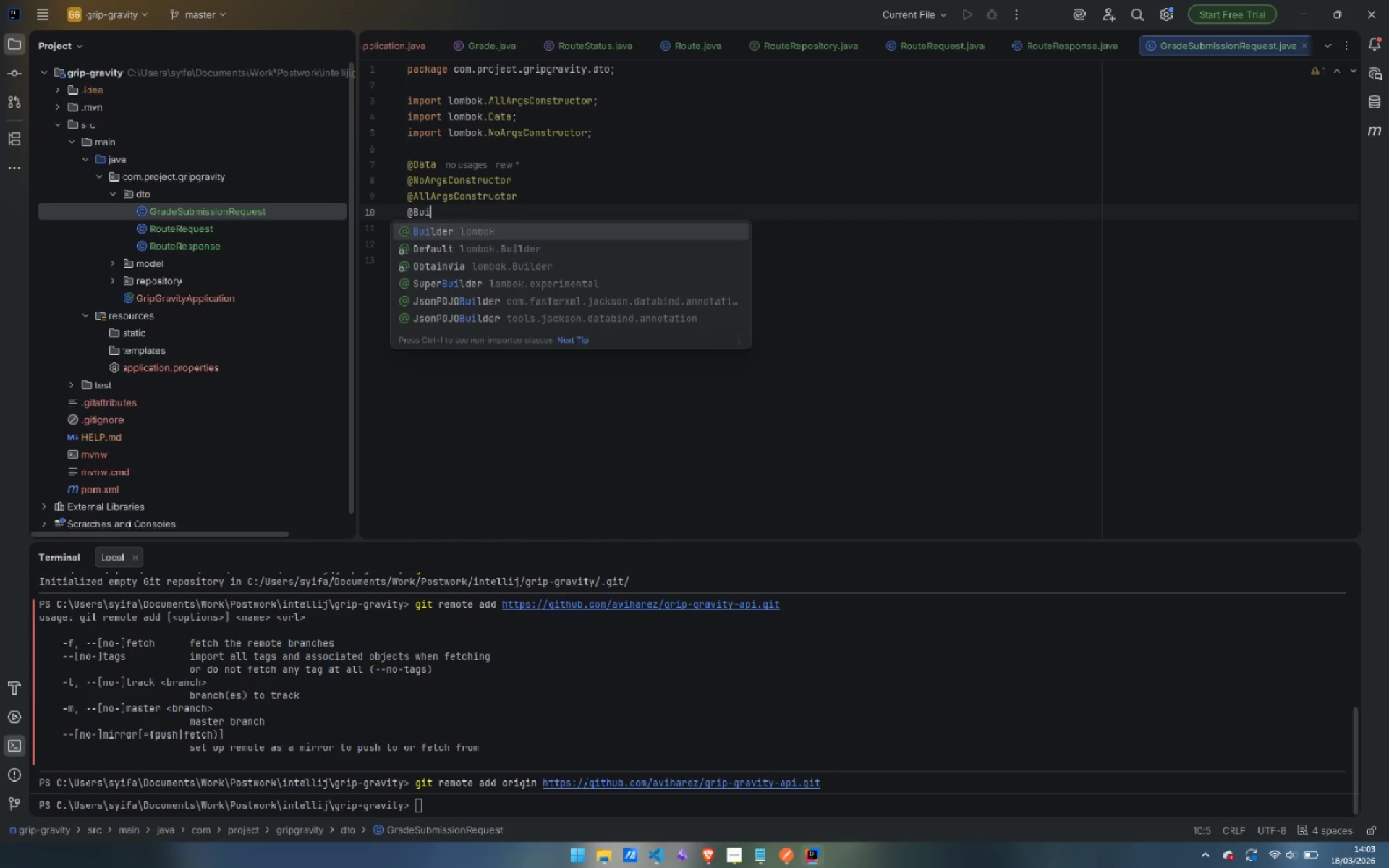 
key(Enter)
 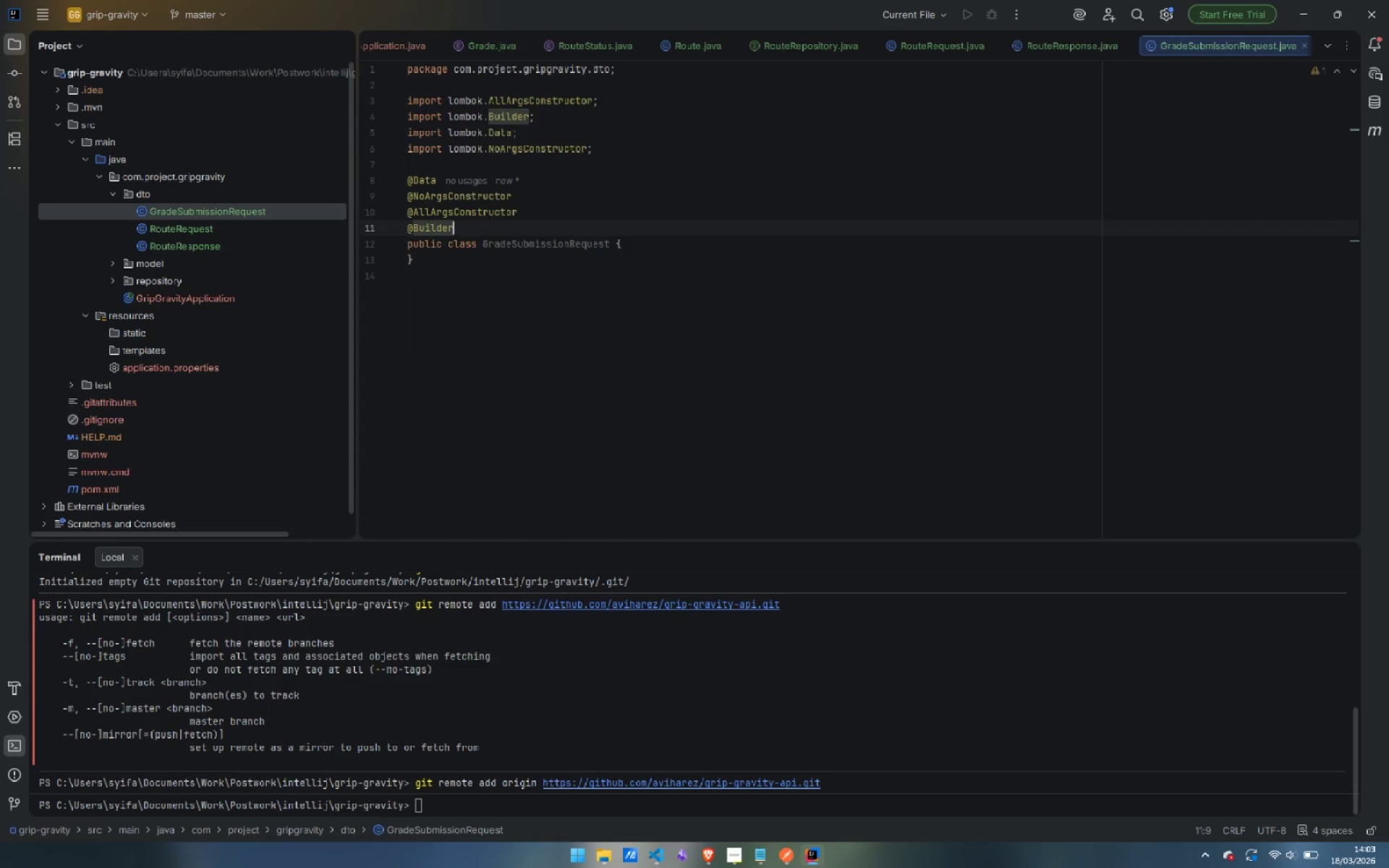 
key(Enter)
 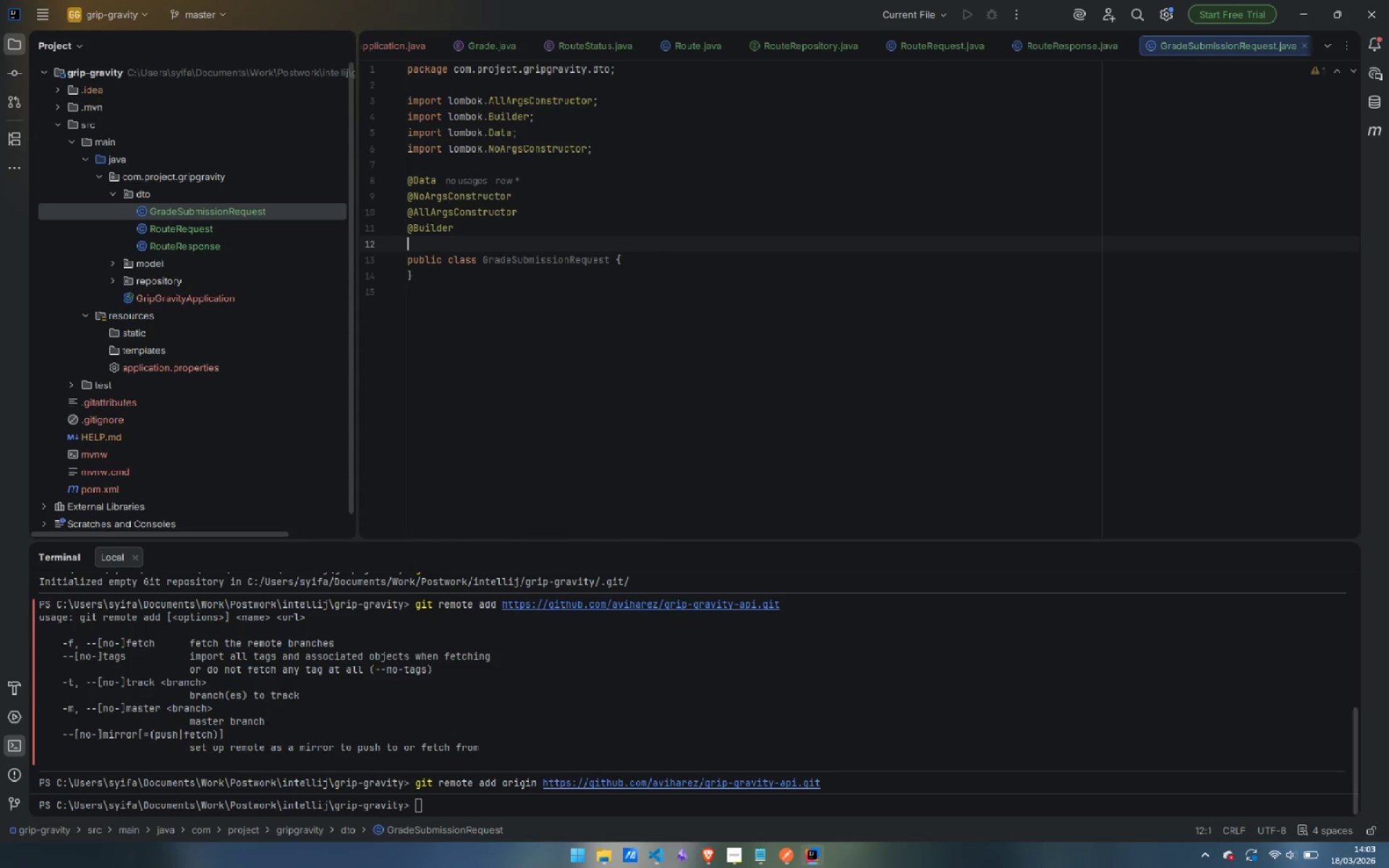 
type(@Sc)
 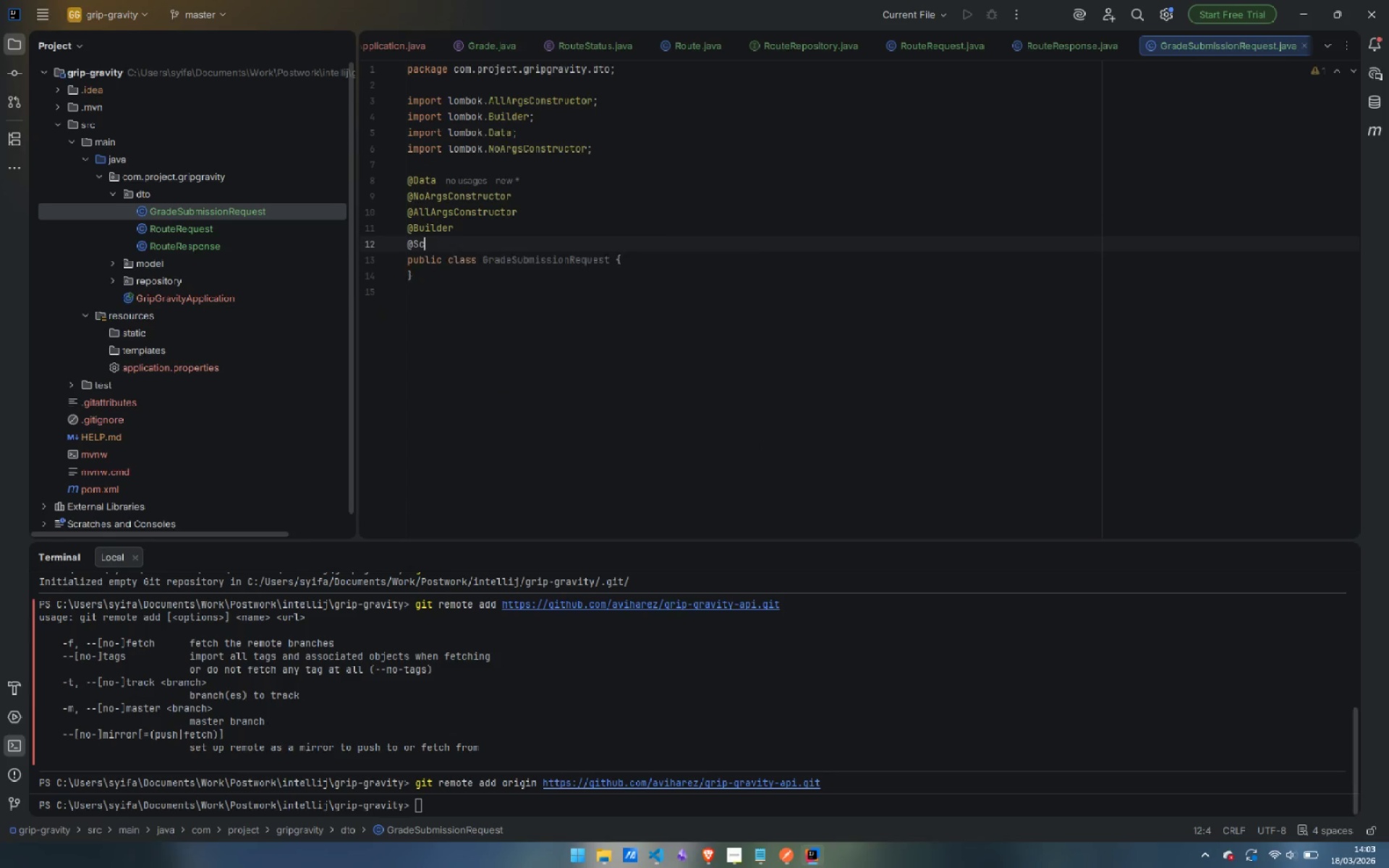 
key(Enter)
 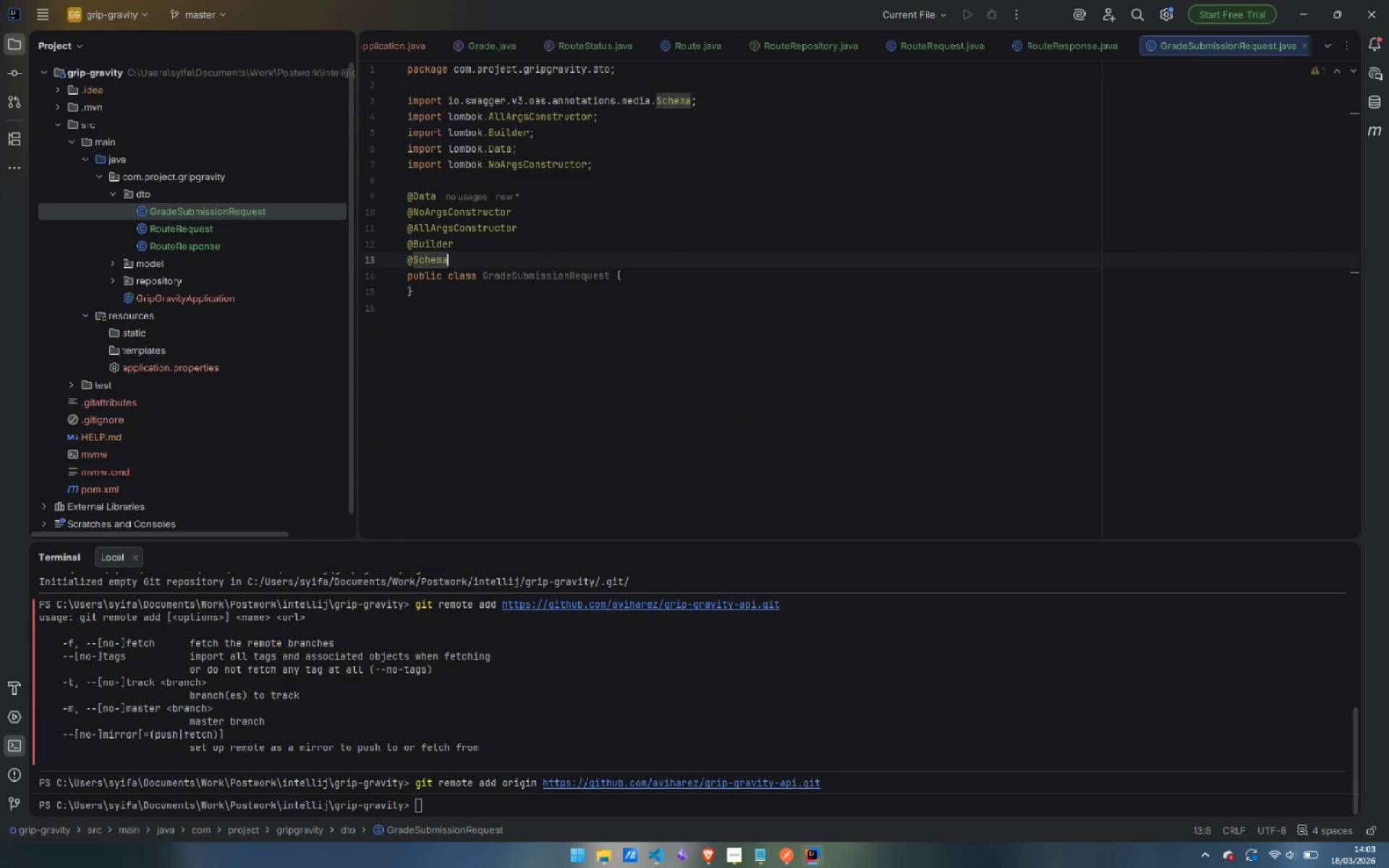 
type((des)
 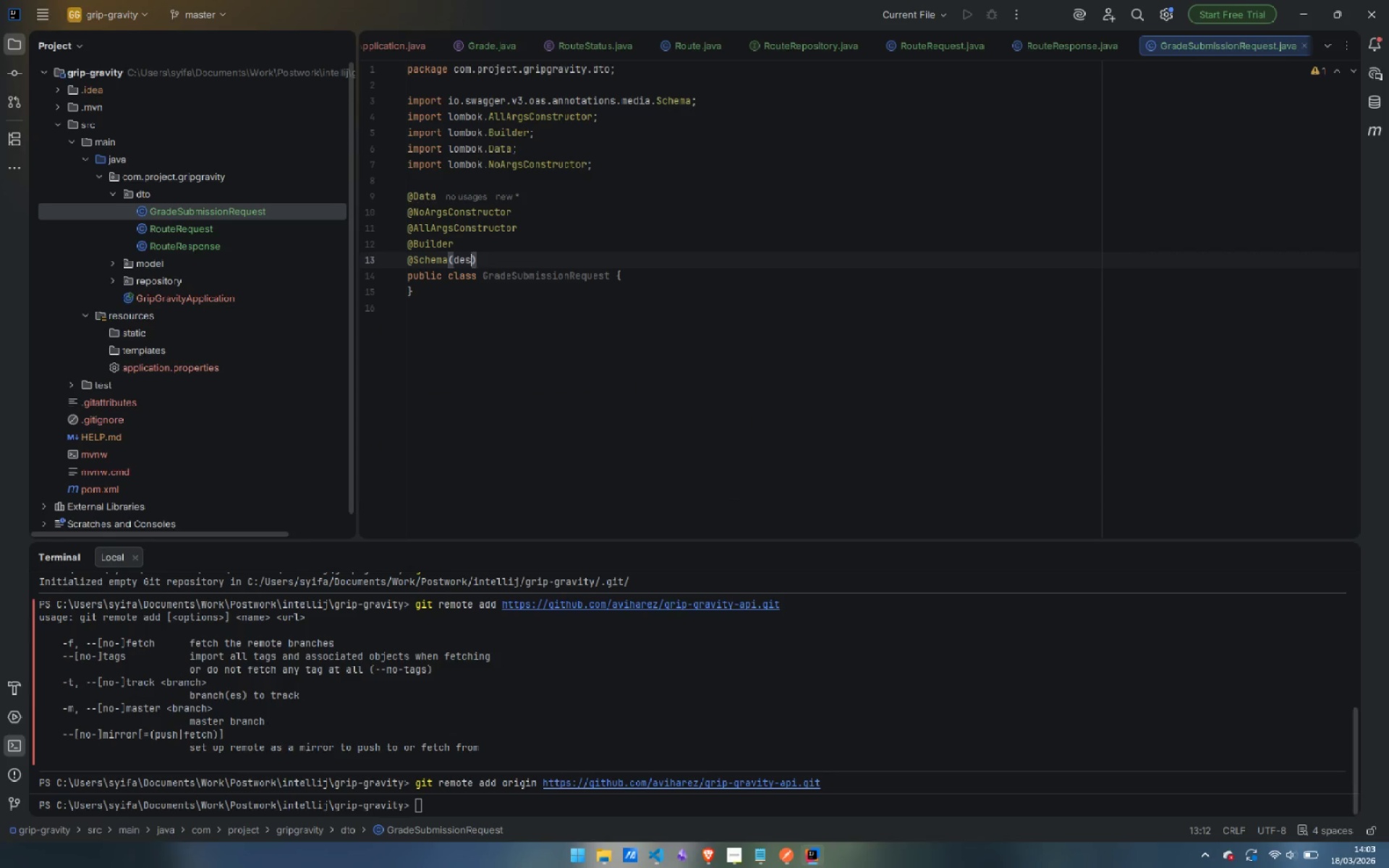 
key(Enter)
 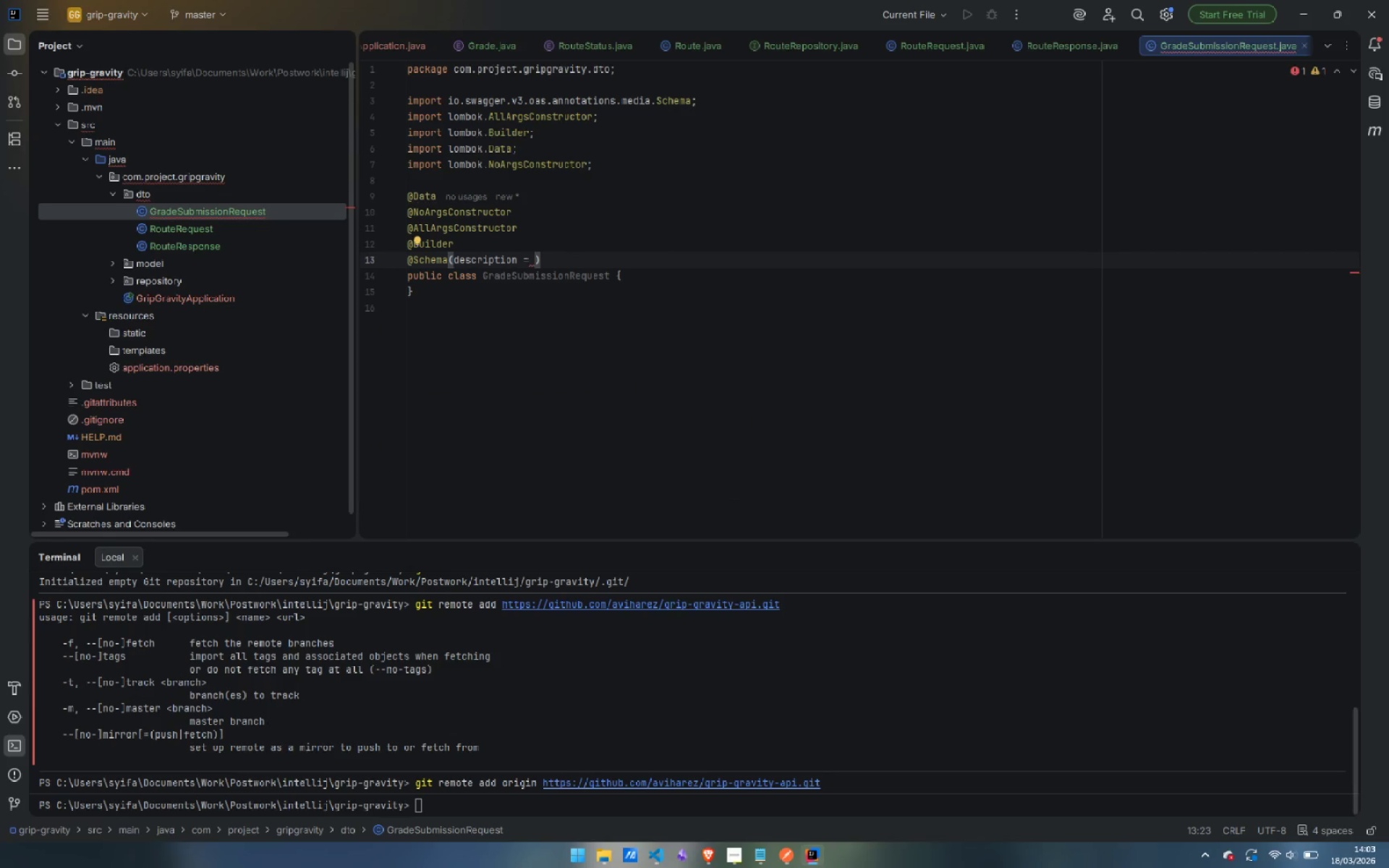 
type("Request payload for submitting a community grade)
 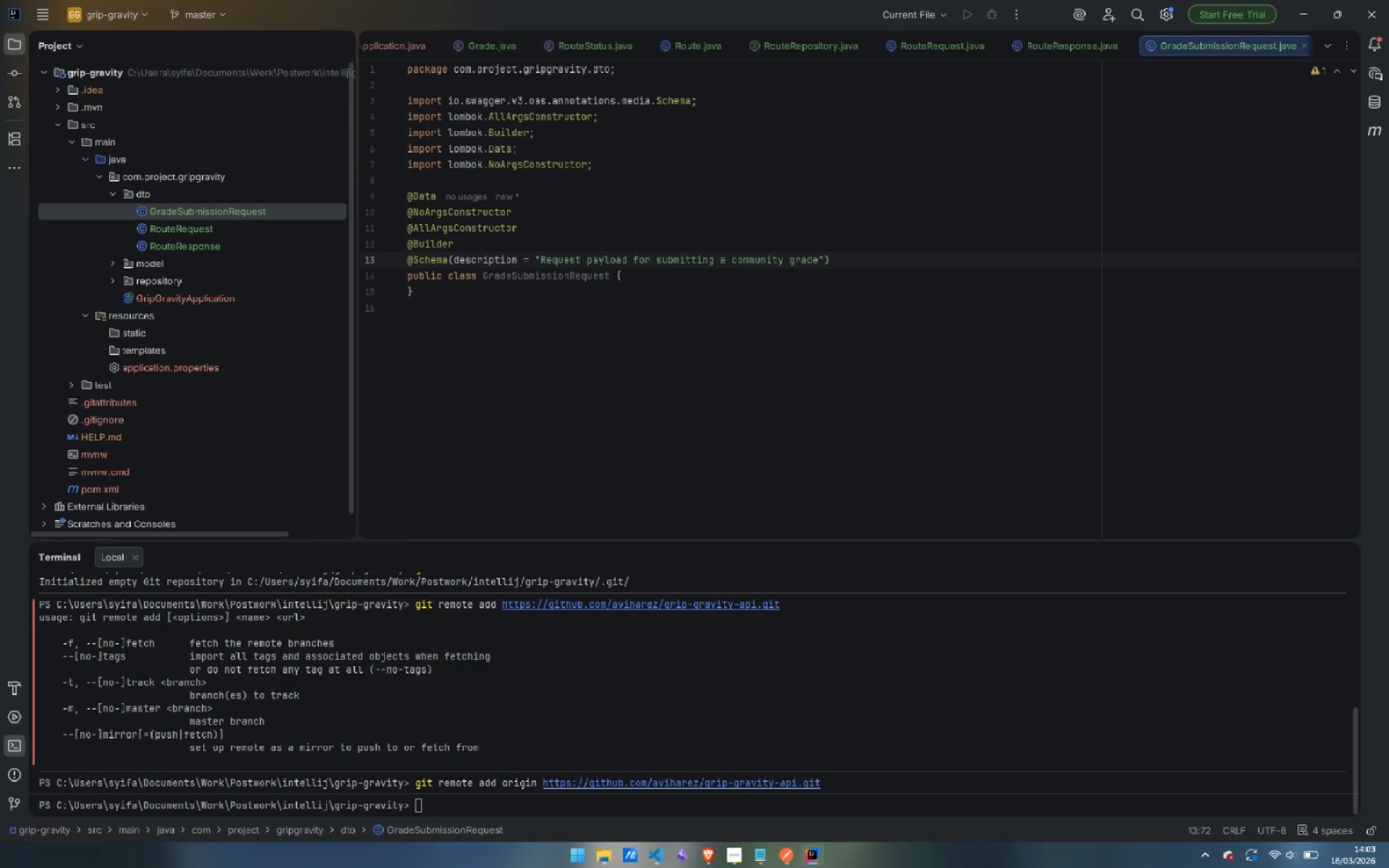 
key(ArrowRight)
 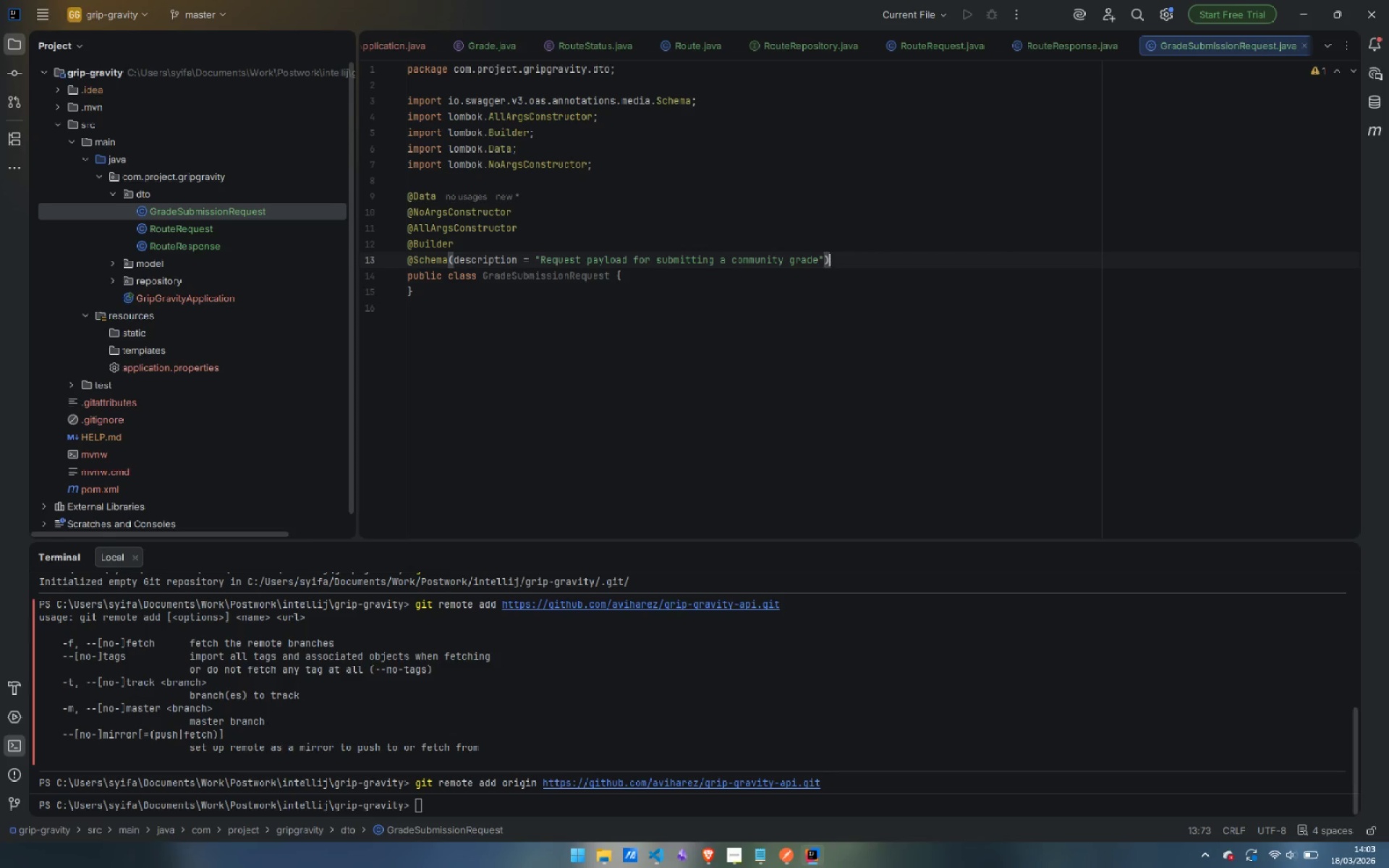 
key(ArrowRight)
 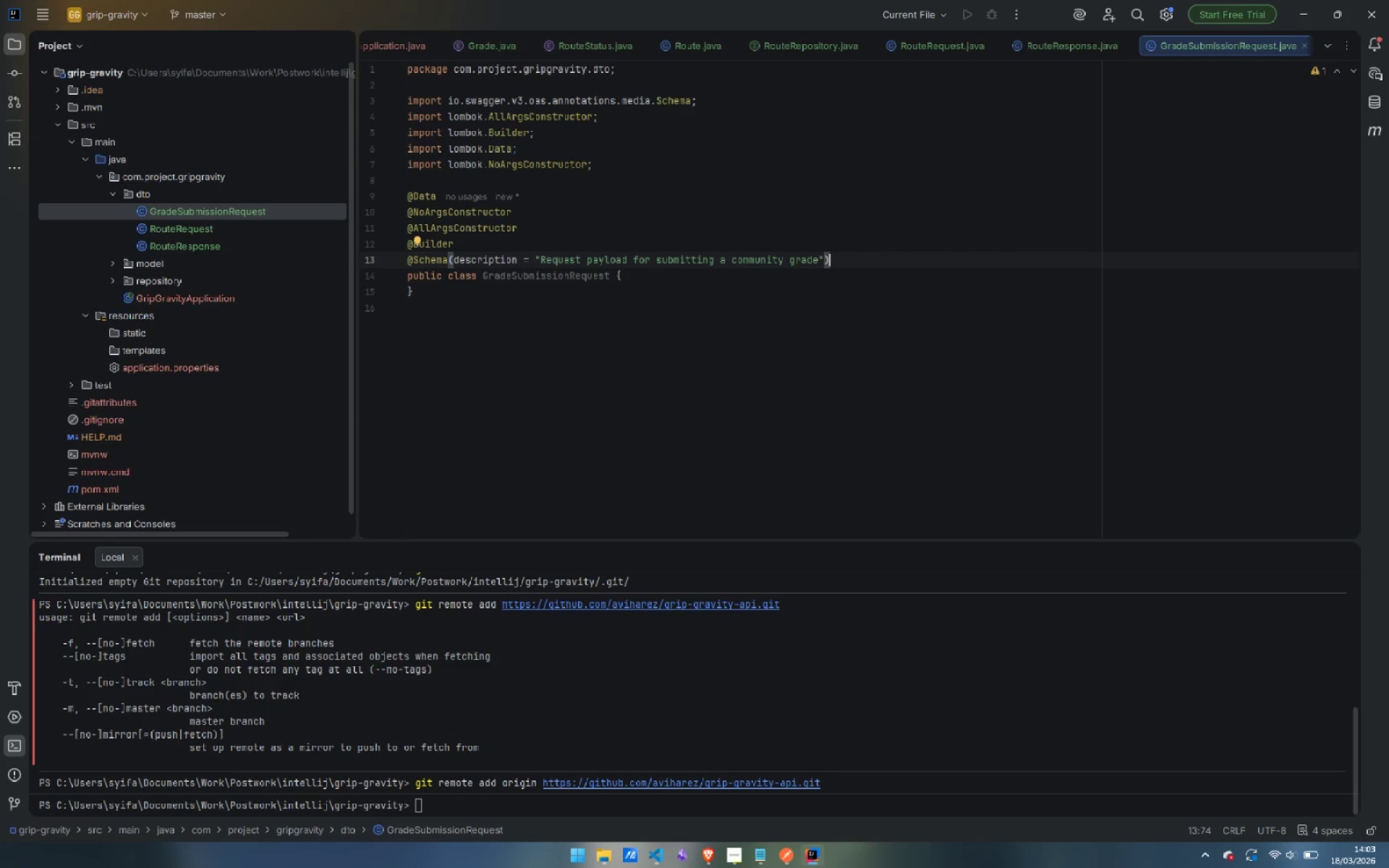 
key(ArrowDown)
 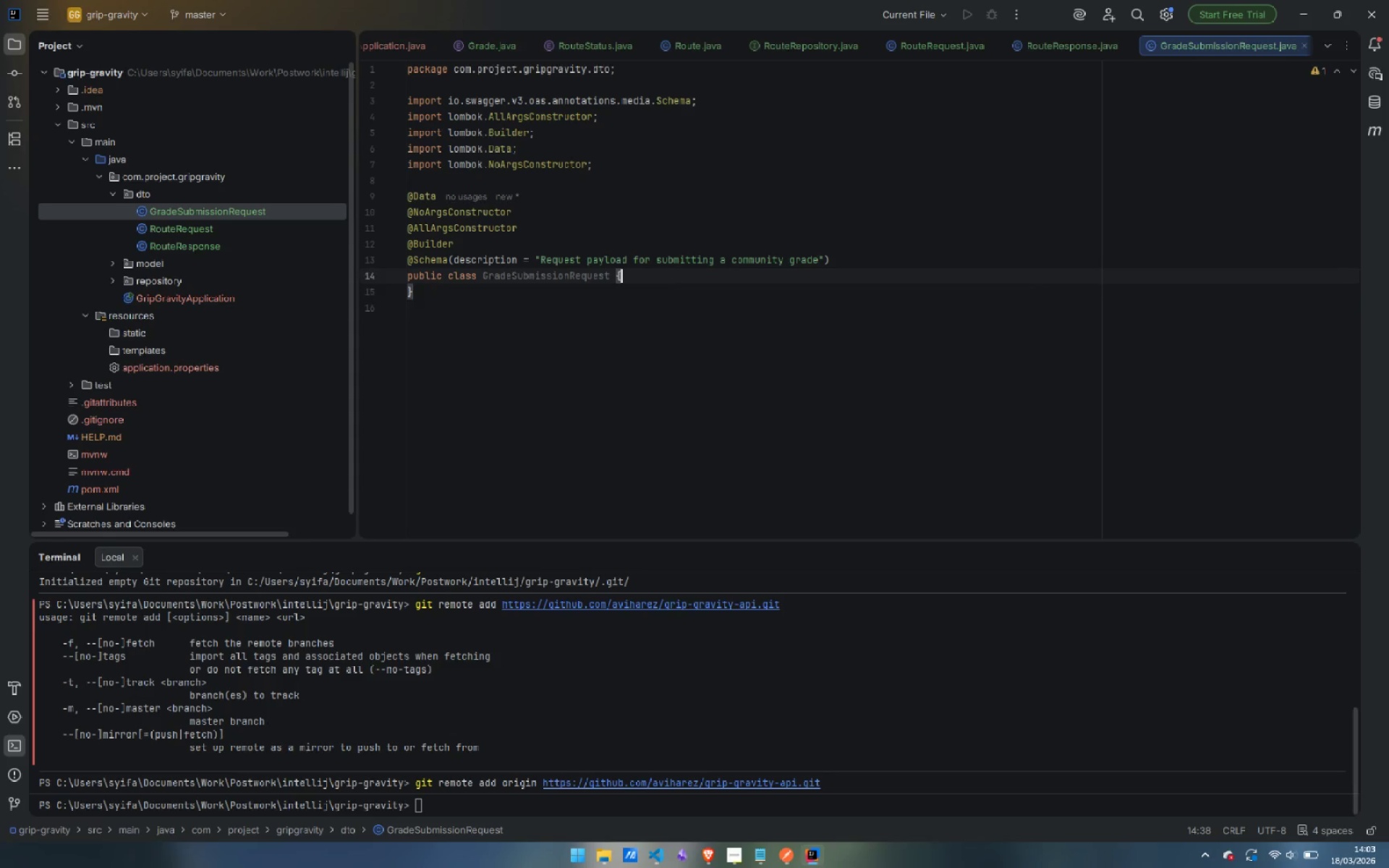 
key(Enter)
 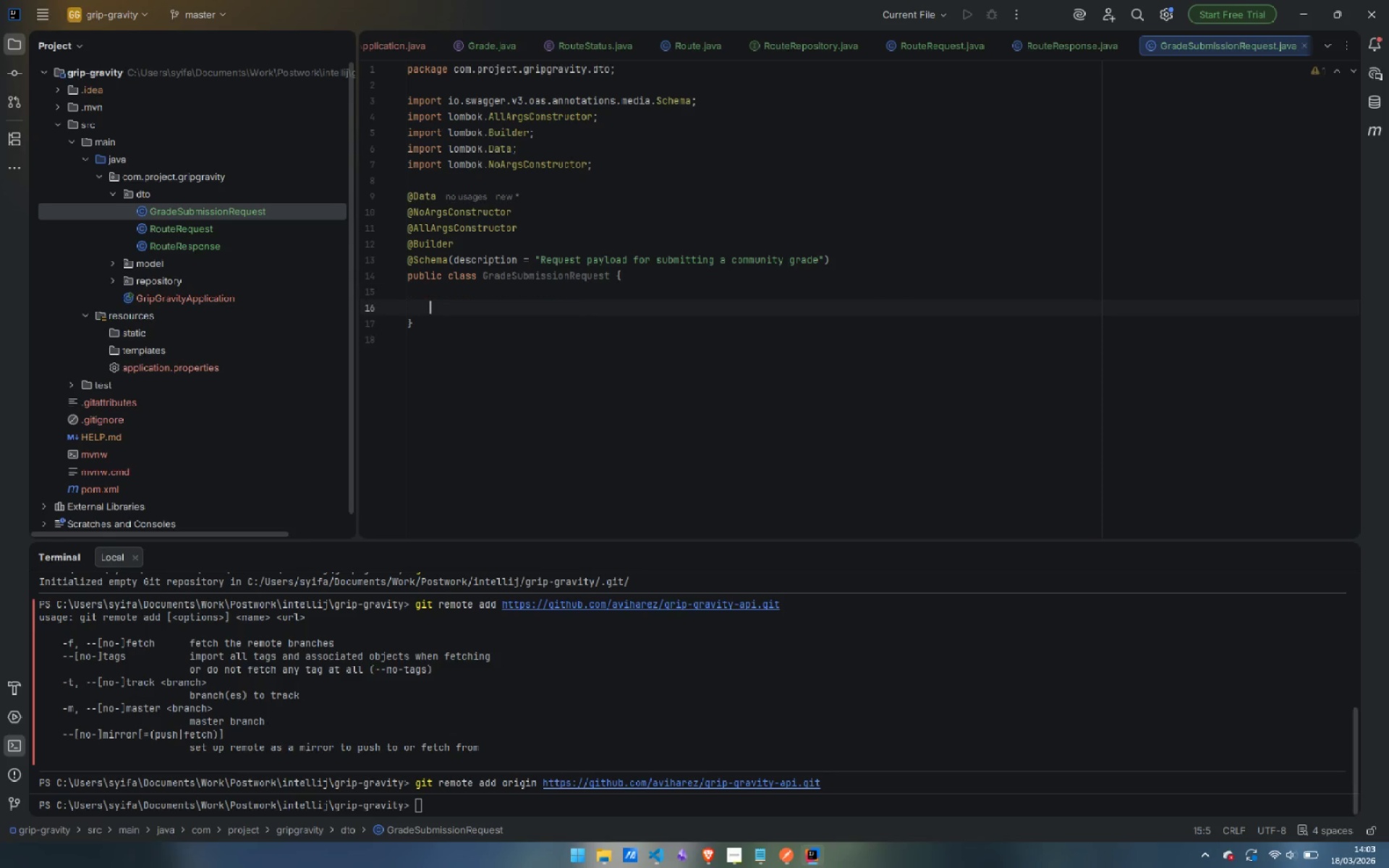 
key(Enter)
 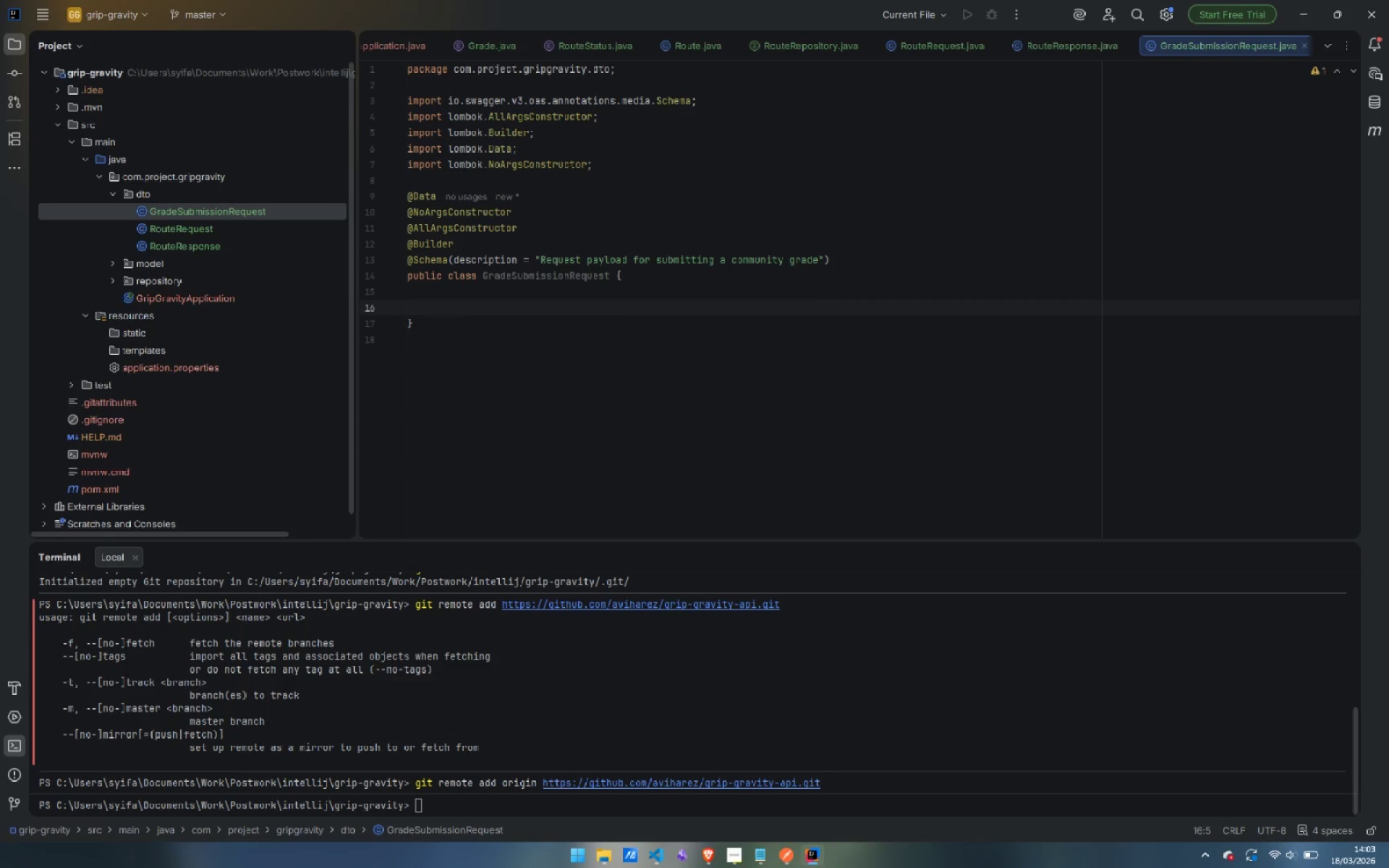 
key(Enter)
 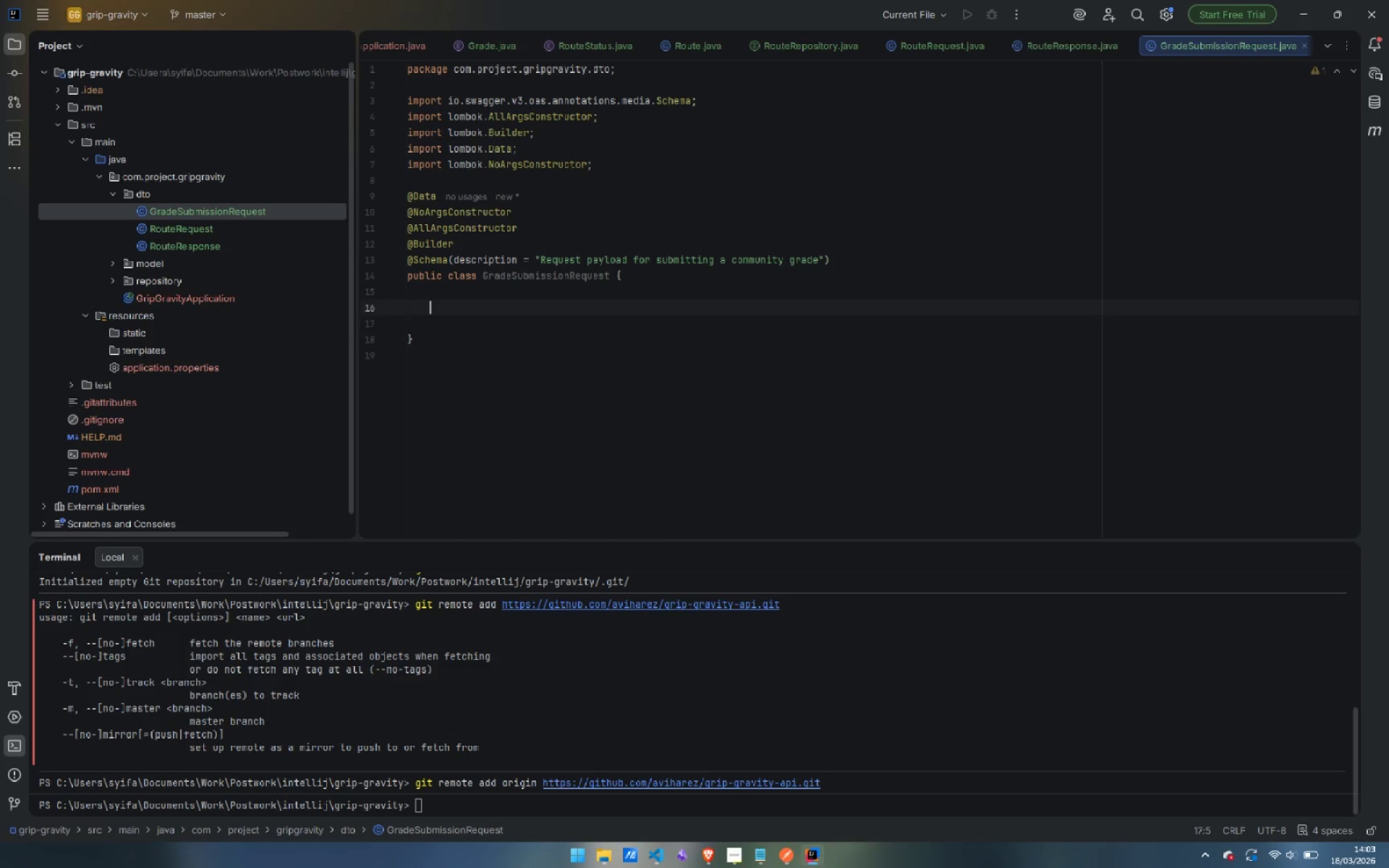 
key(ArrowUp)
 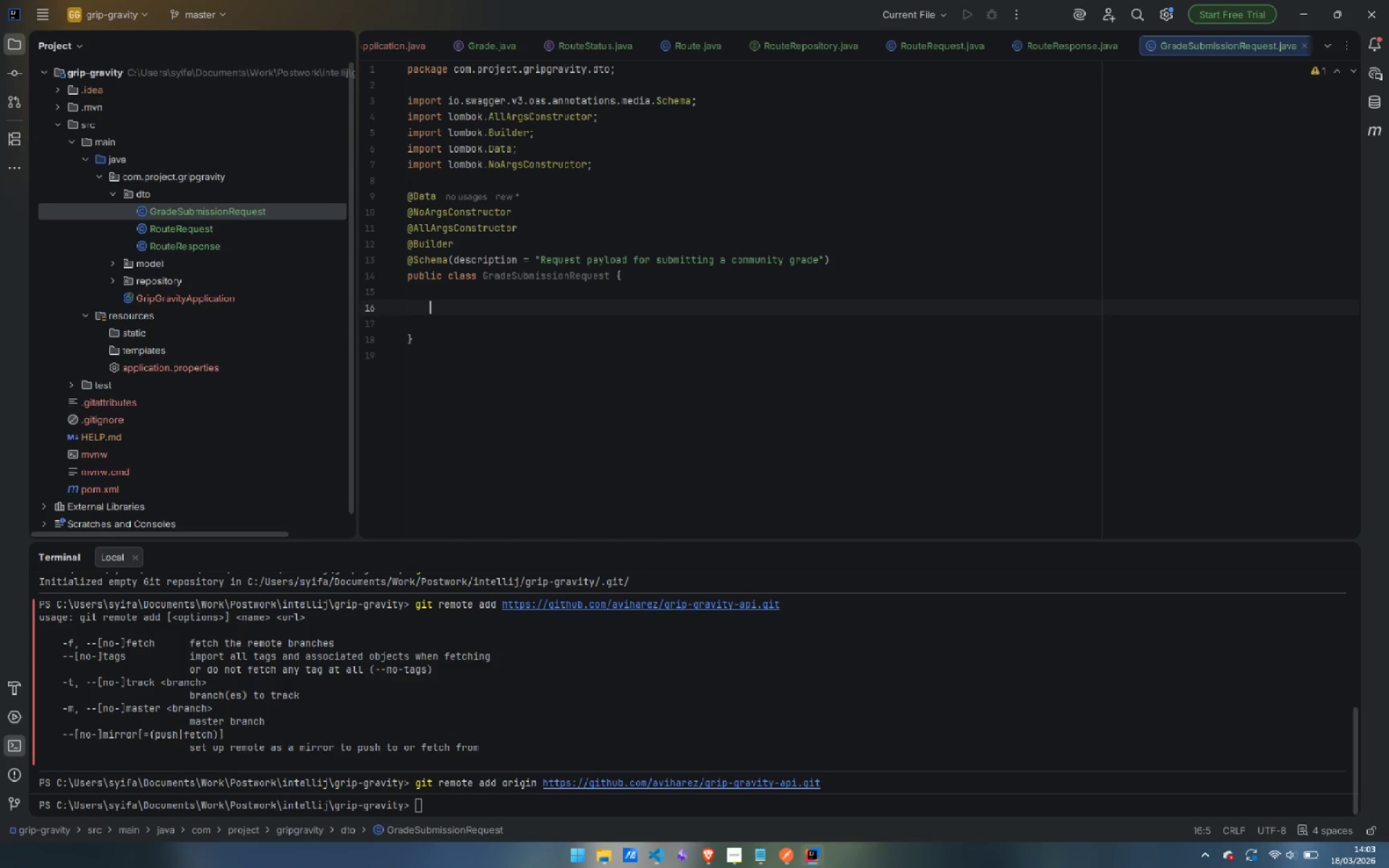 
type(@NotNu)
 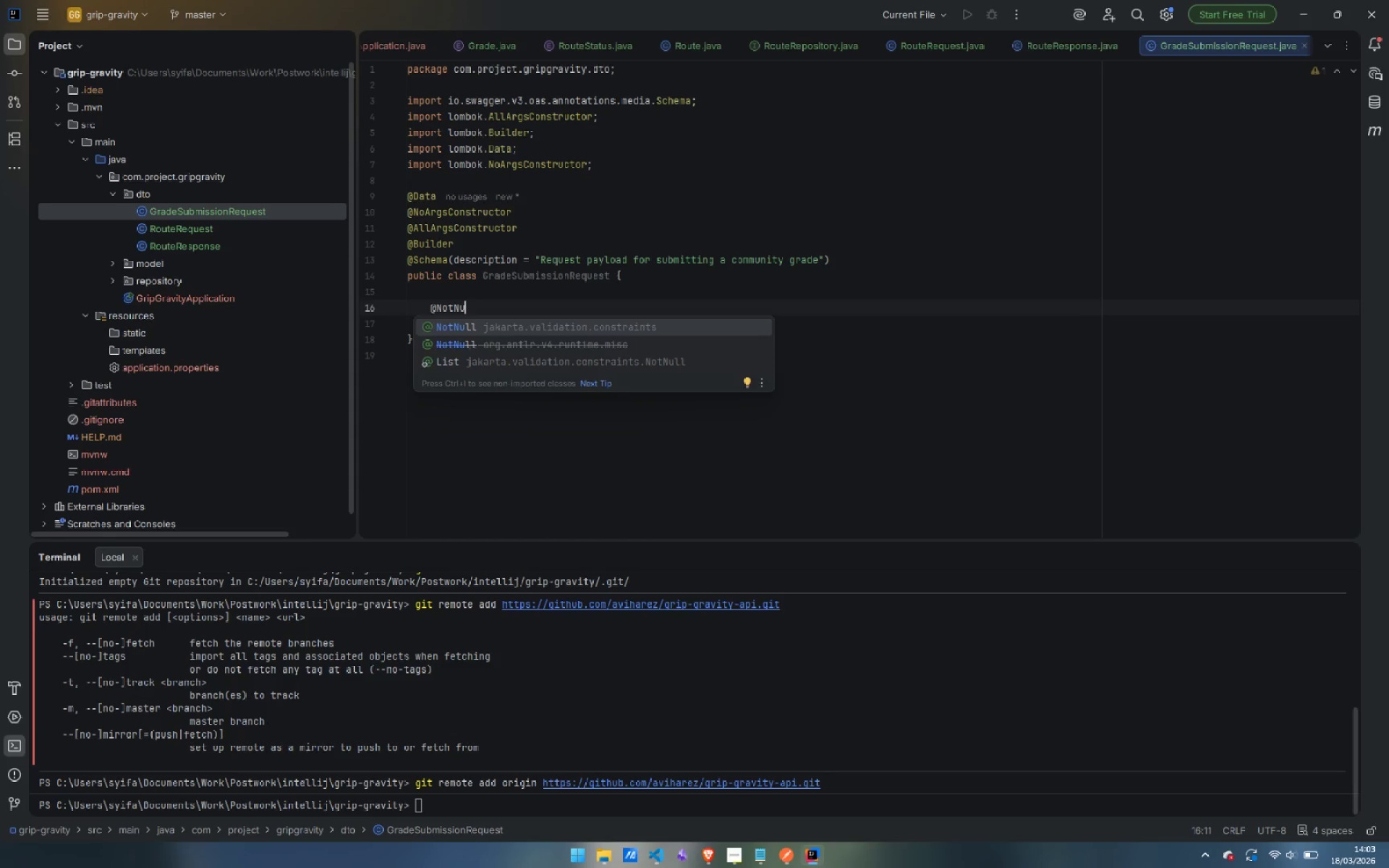 
key(Enter)
 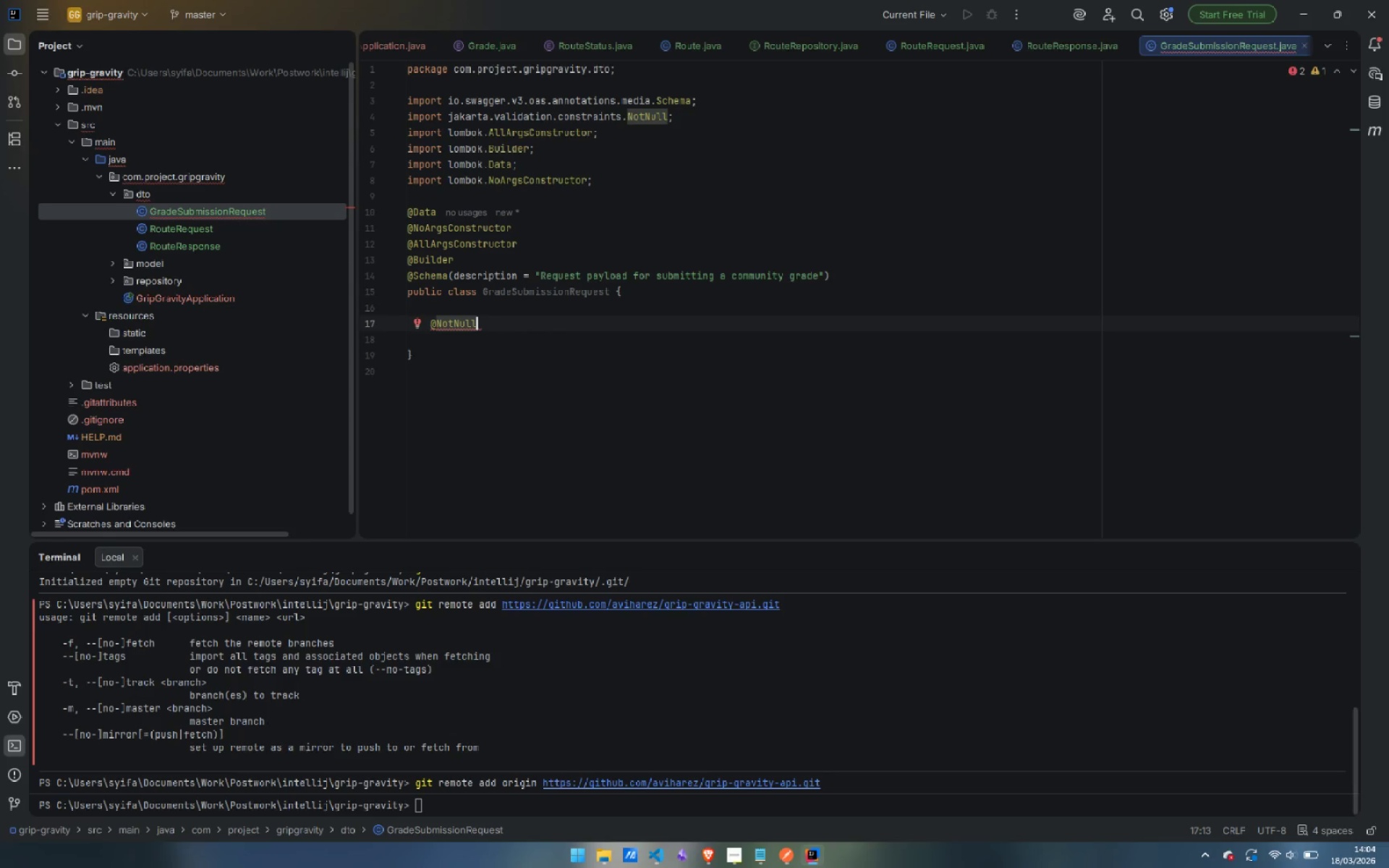 
type((mess)
 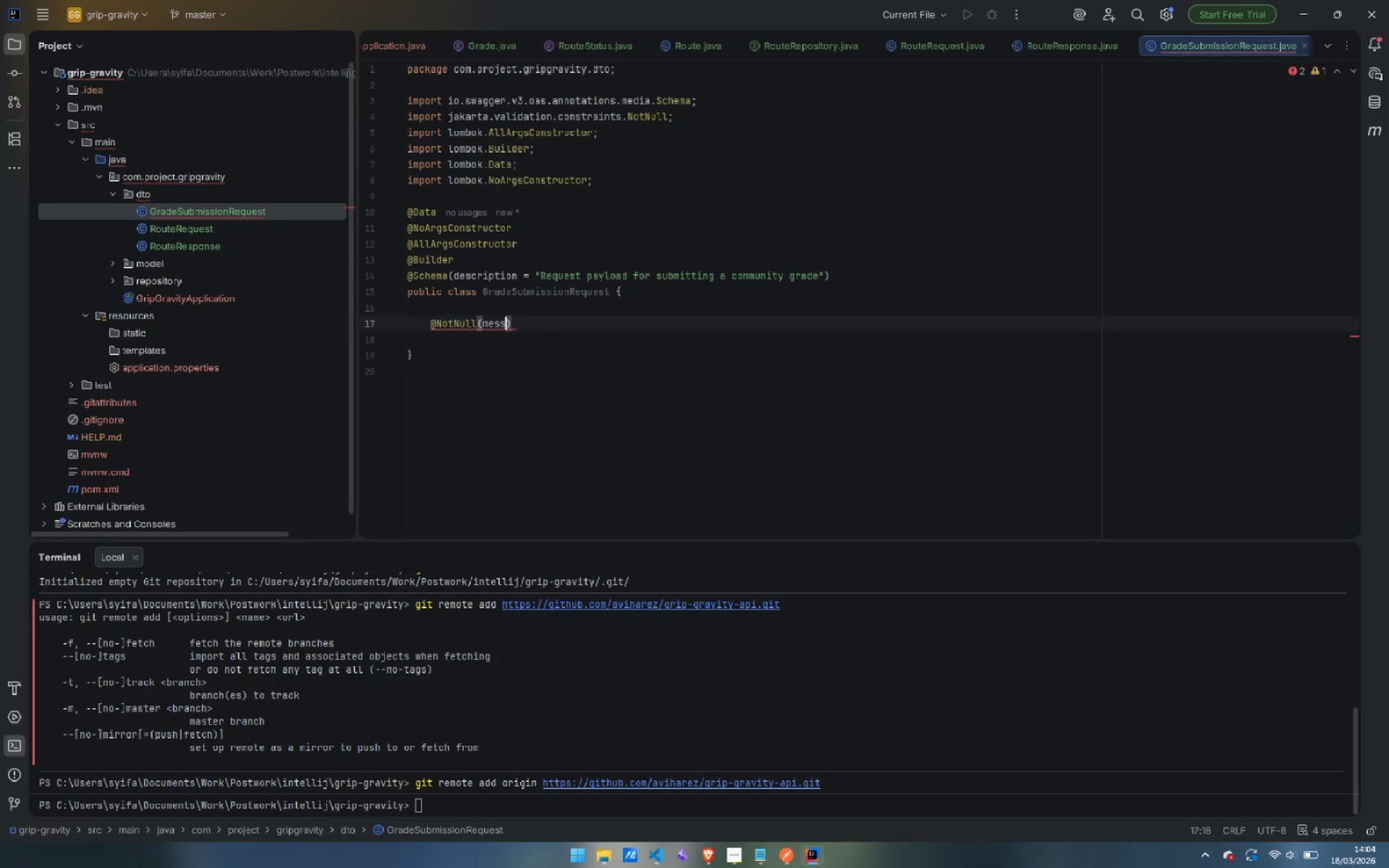 
key(Enter)
 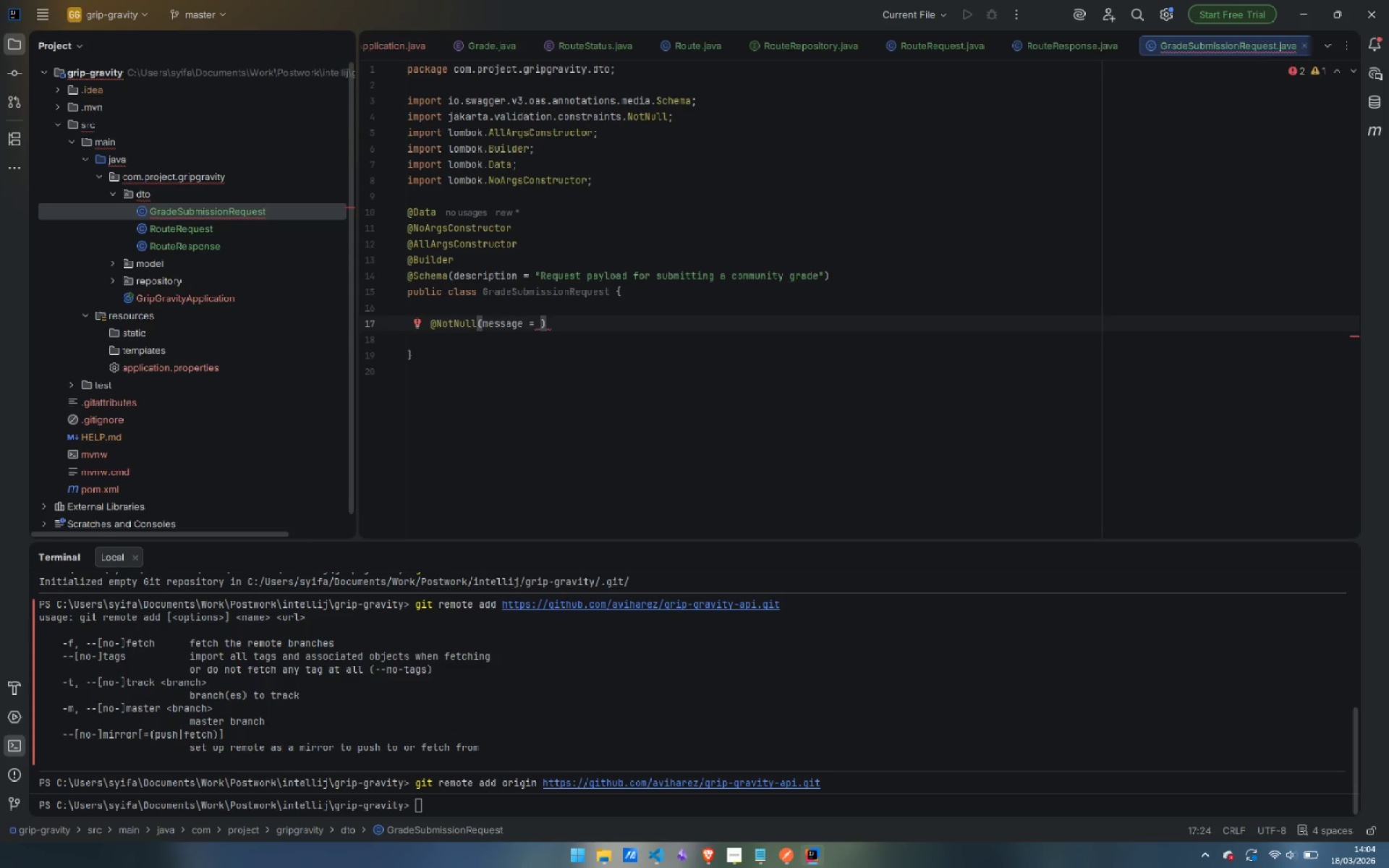 
type("Suggested grade must not be null)
 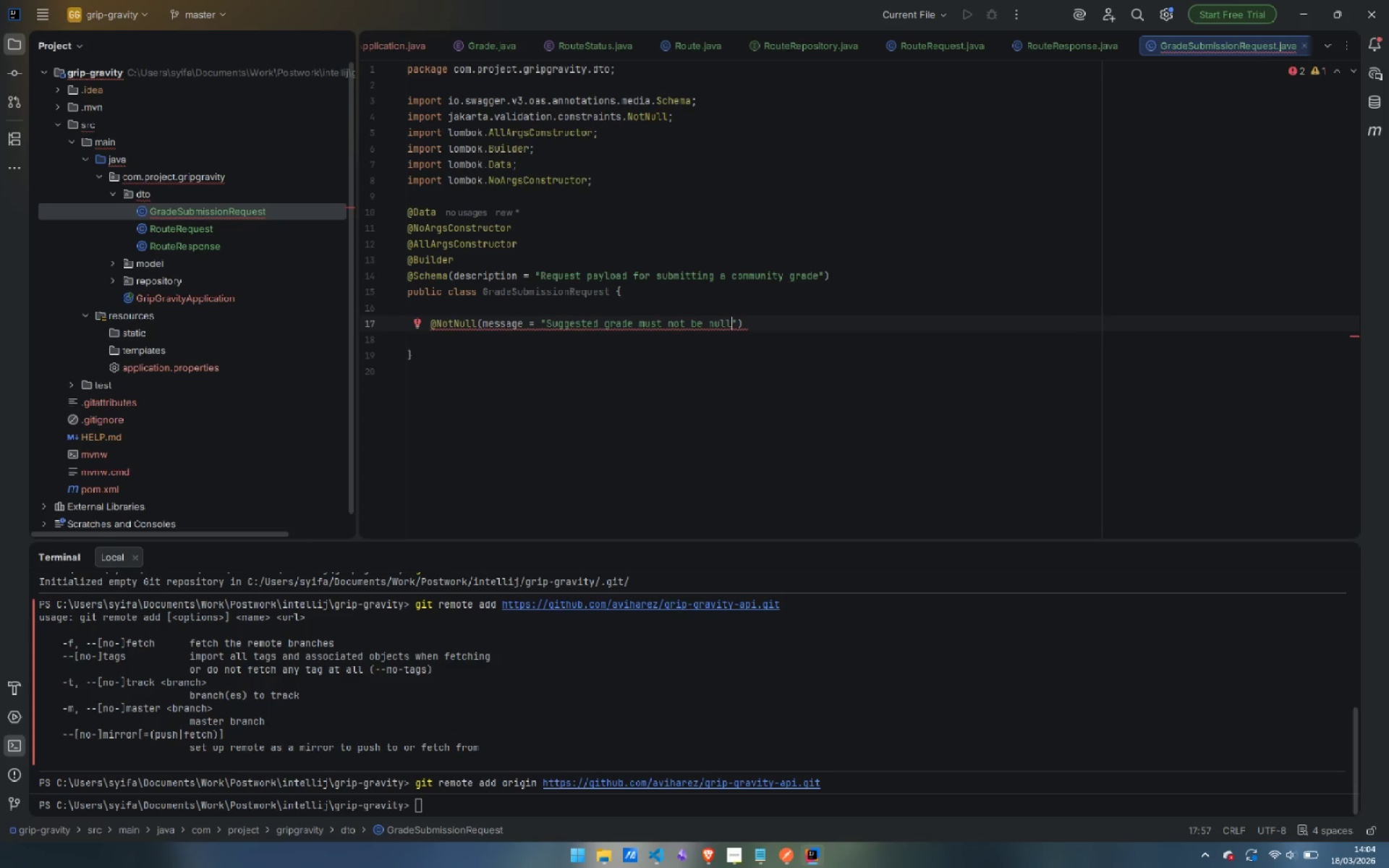 
key(ArrowRight)
 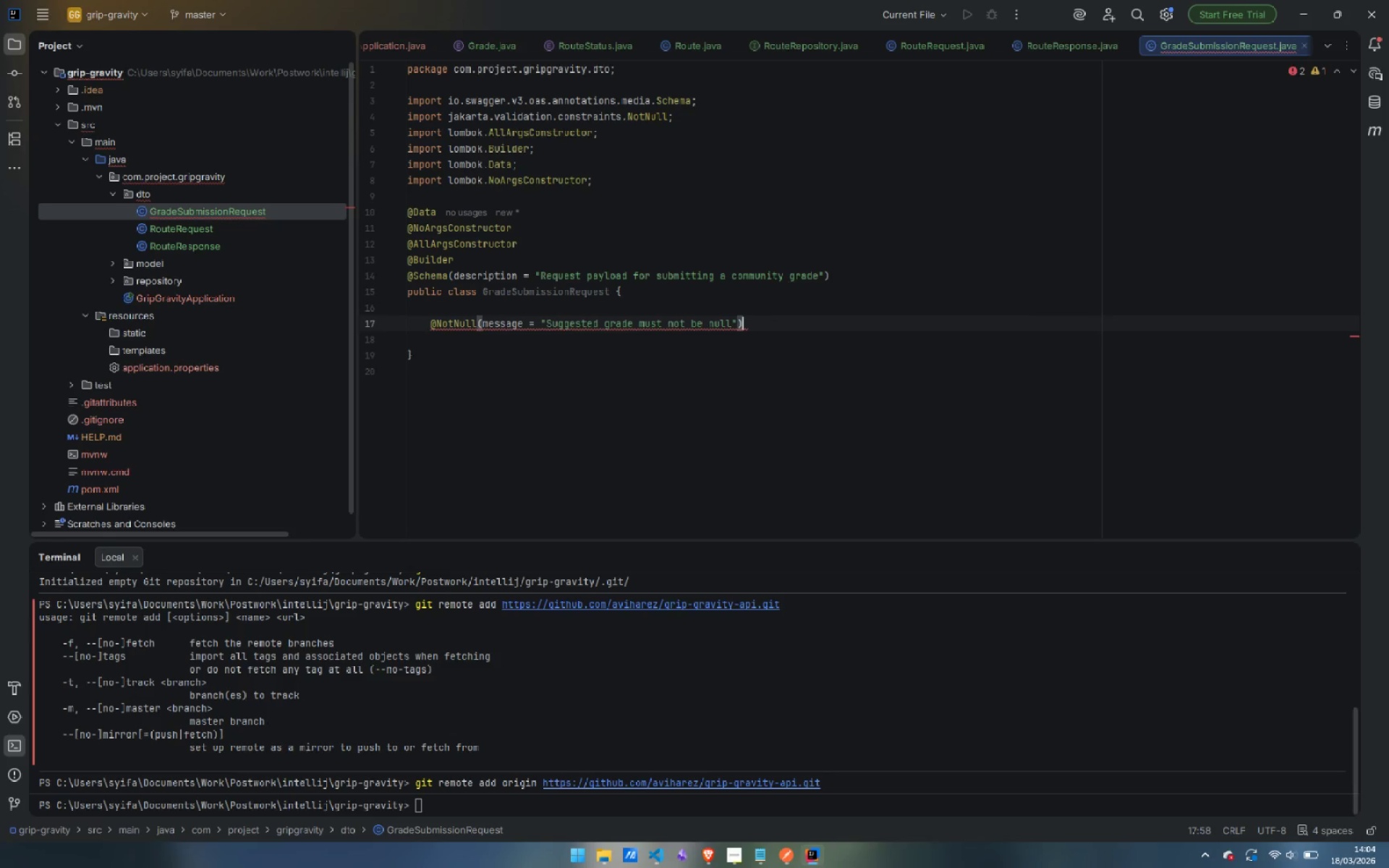 
key(ArrowRight)
 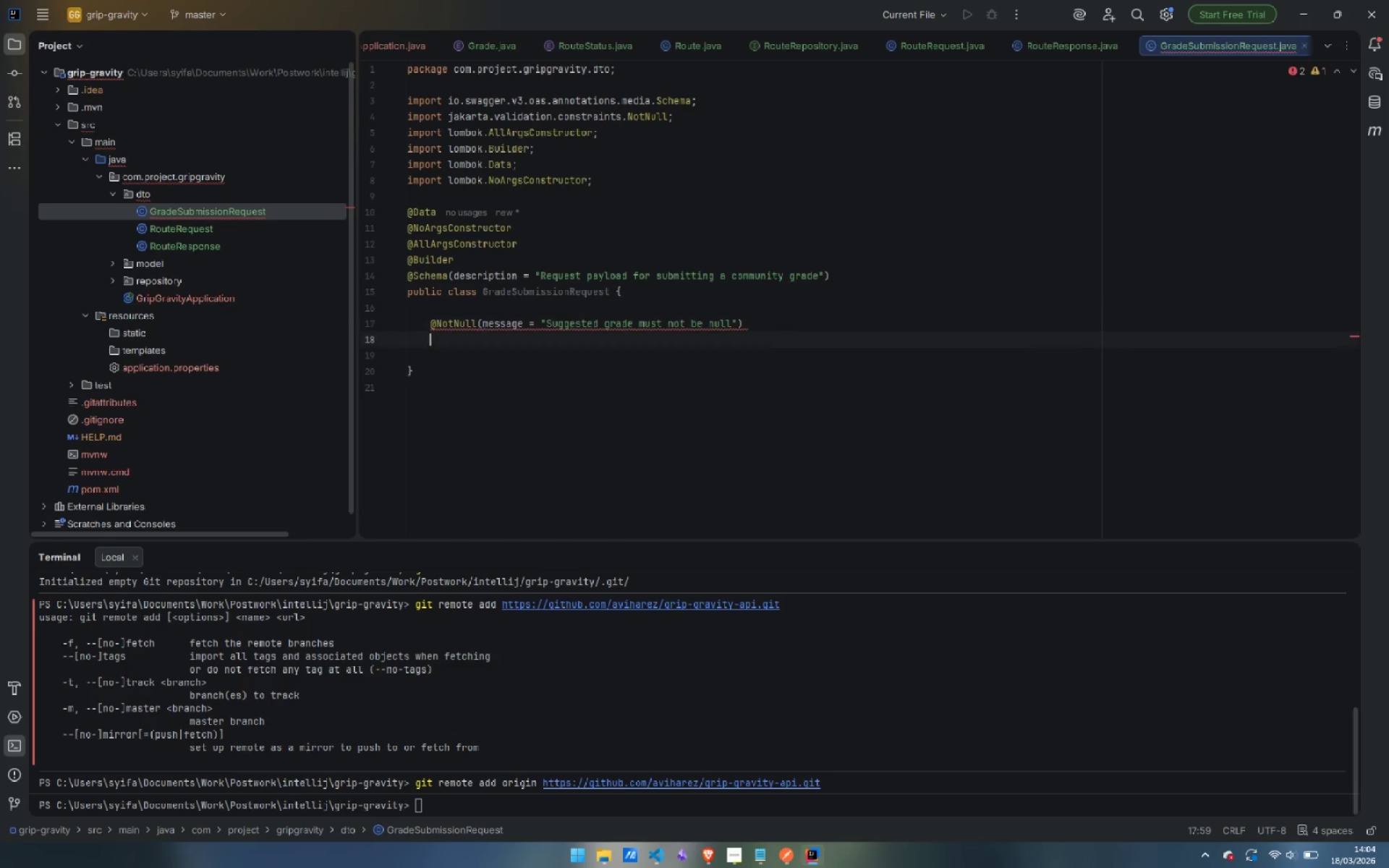 
key(Enter)
 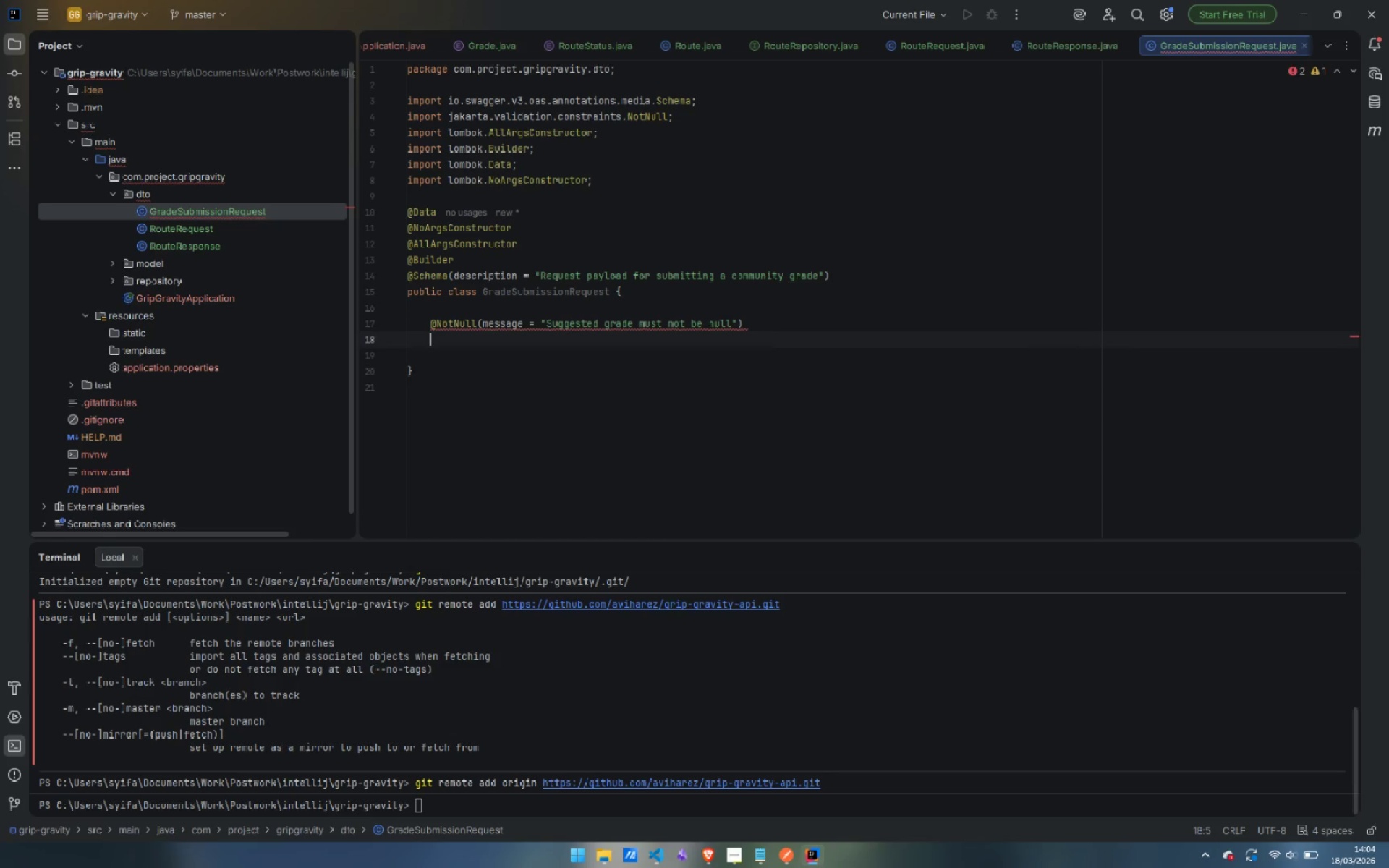 
type(@Sch)
 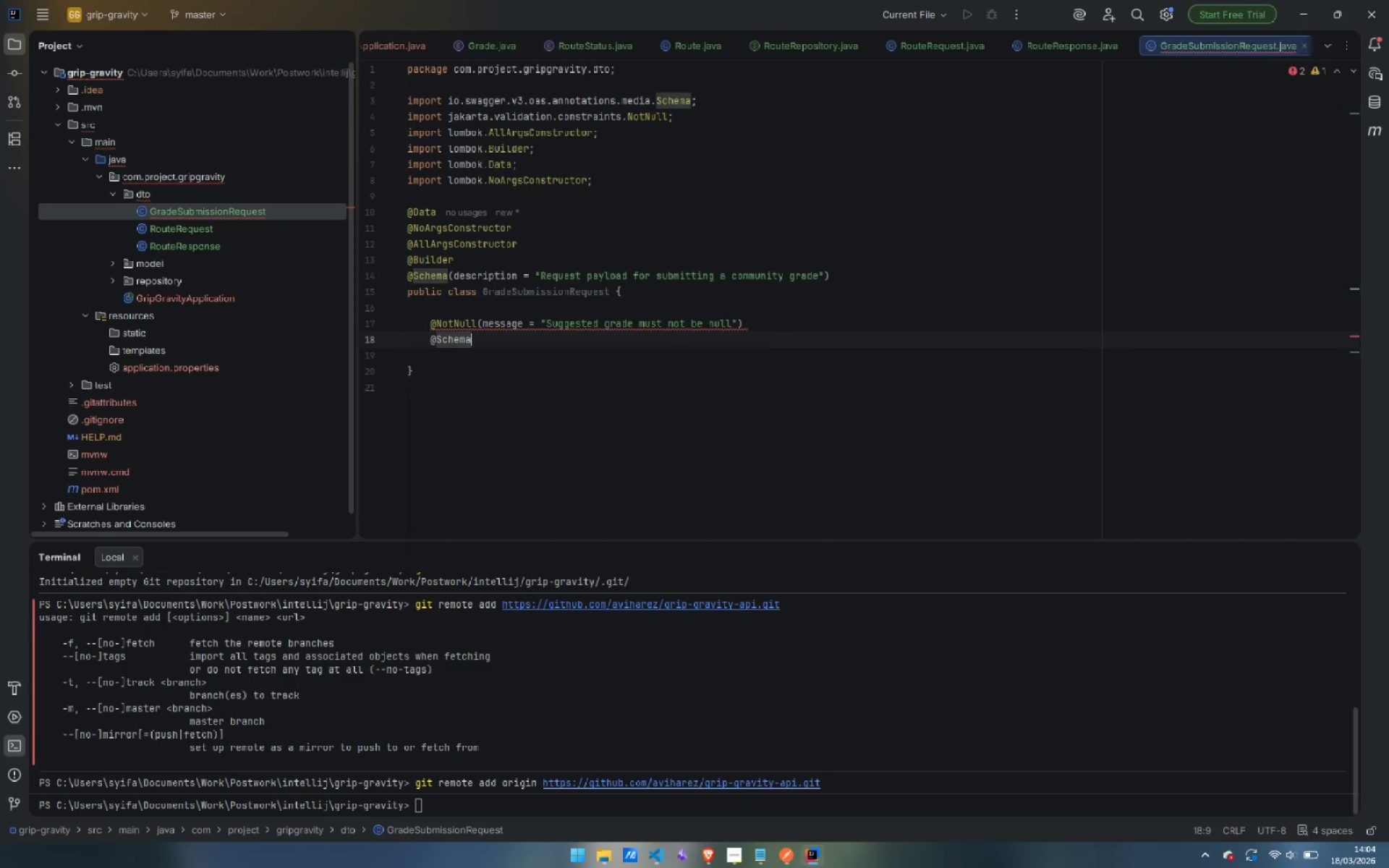 
key(Enter)
 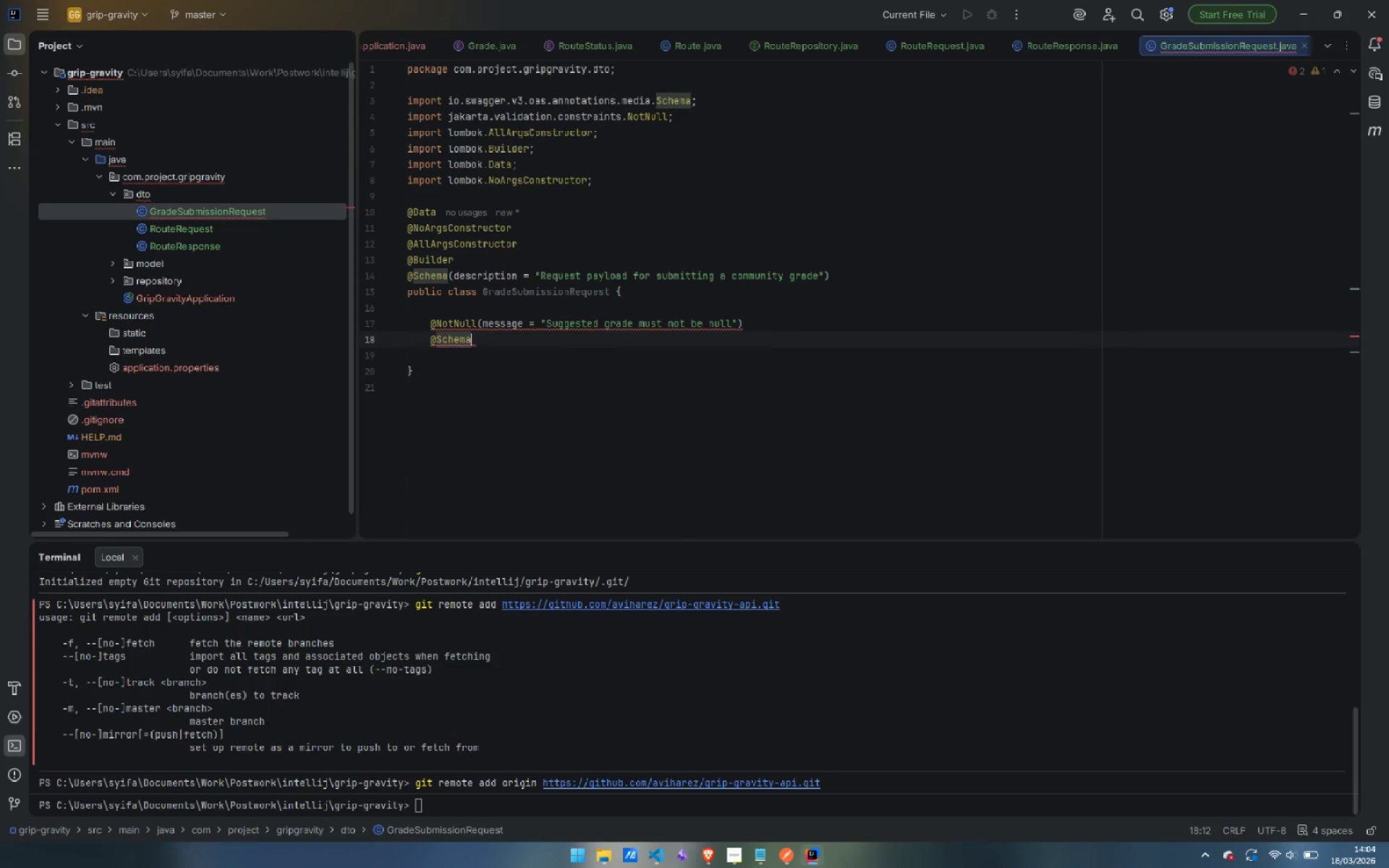 
type((desc)
 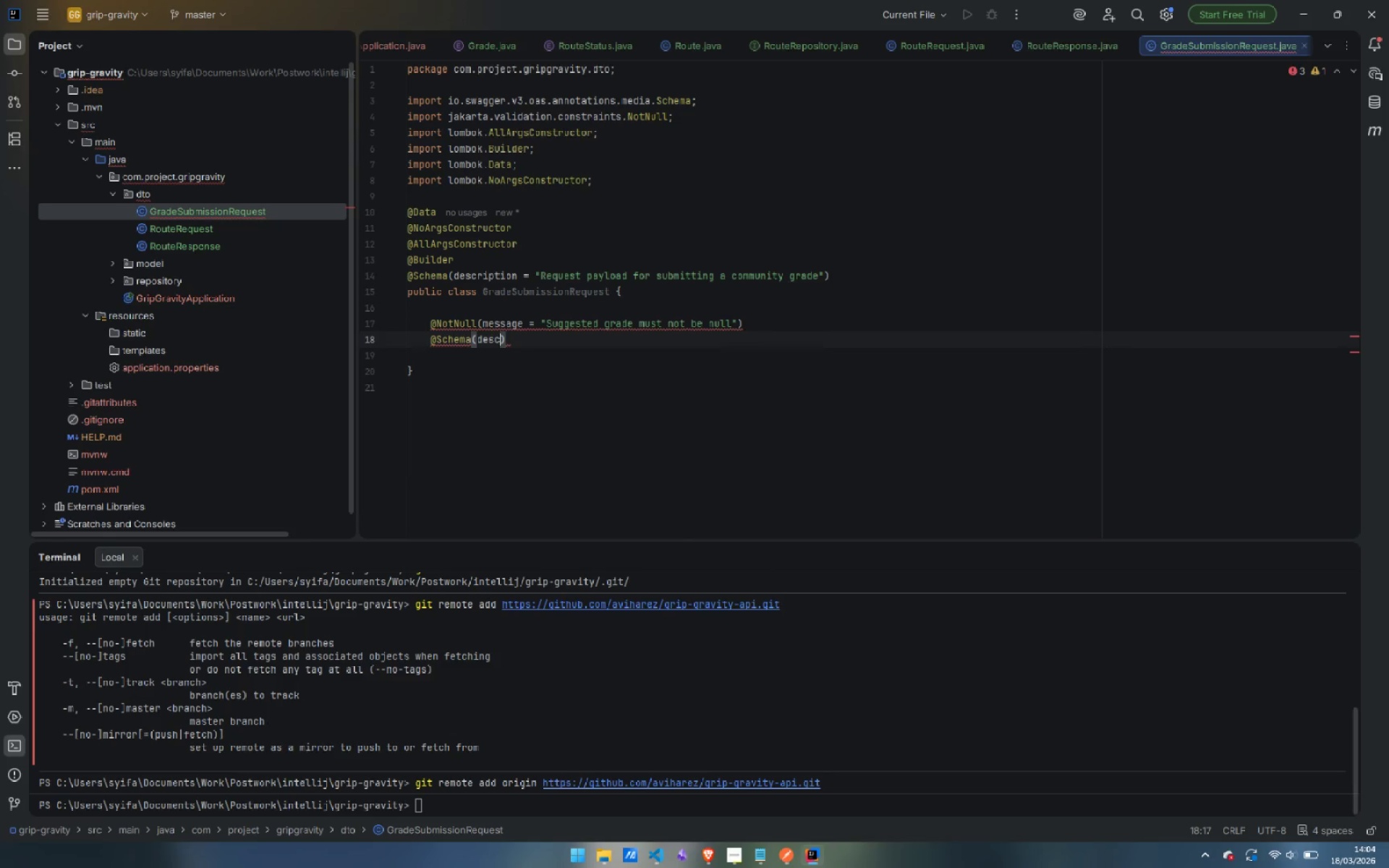 
key(Enter)
 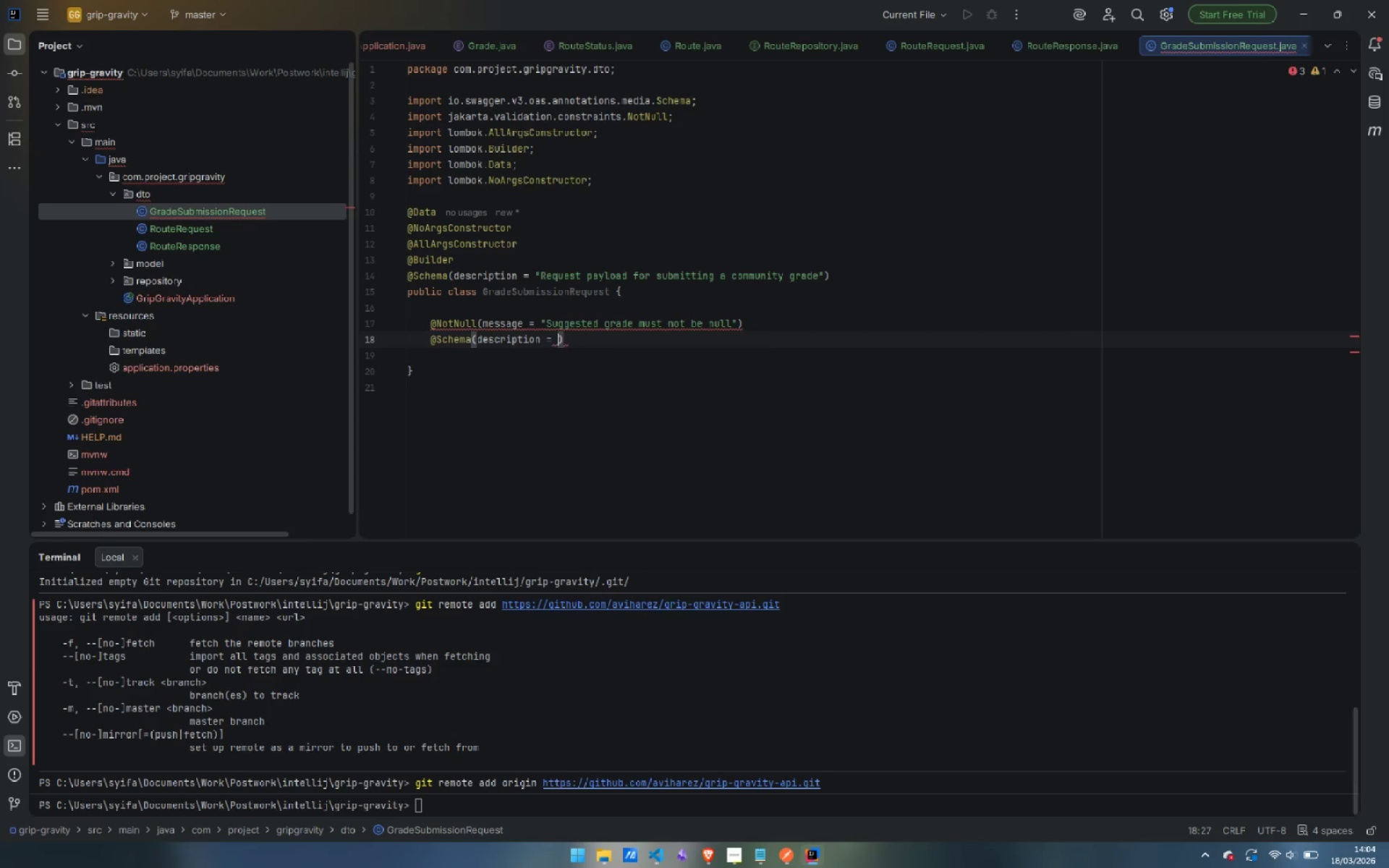 
type("The V-scale grade the climber suggests for this route)
 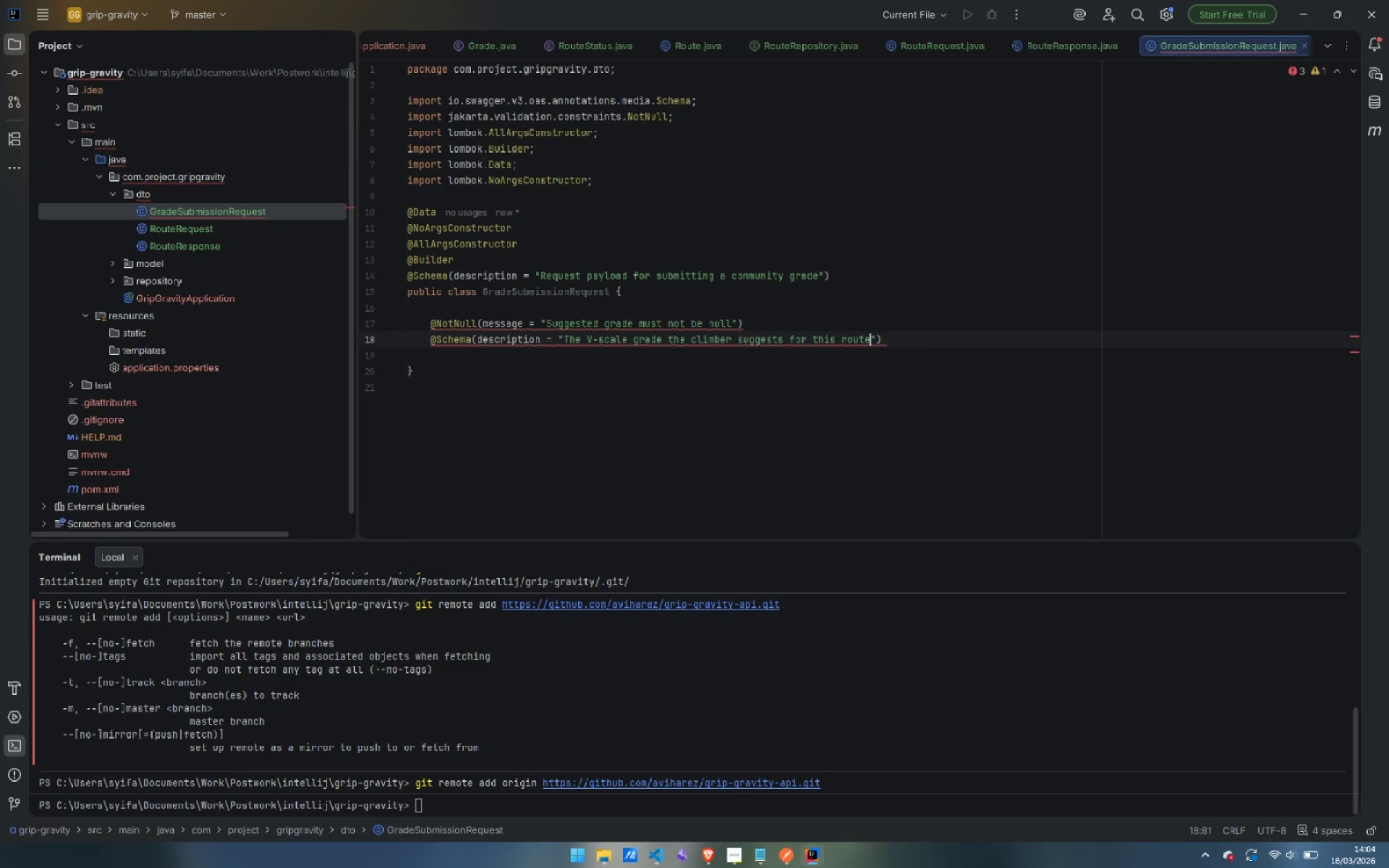 
key(ArrowRight)
 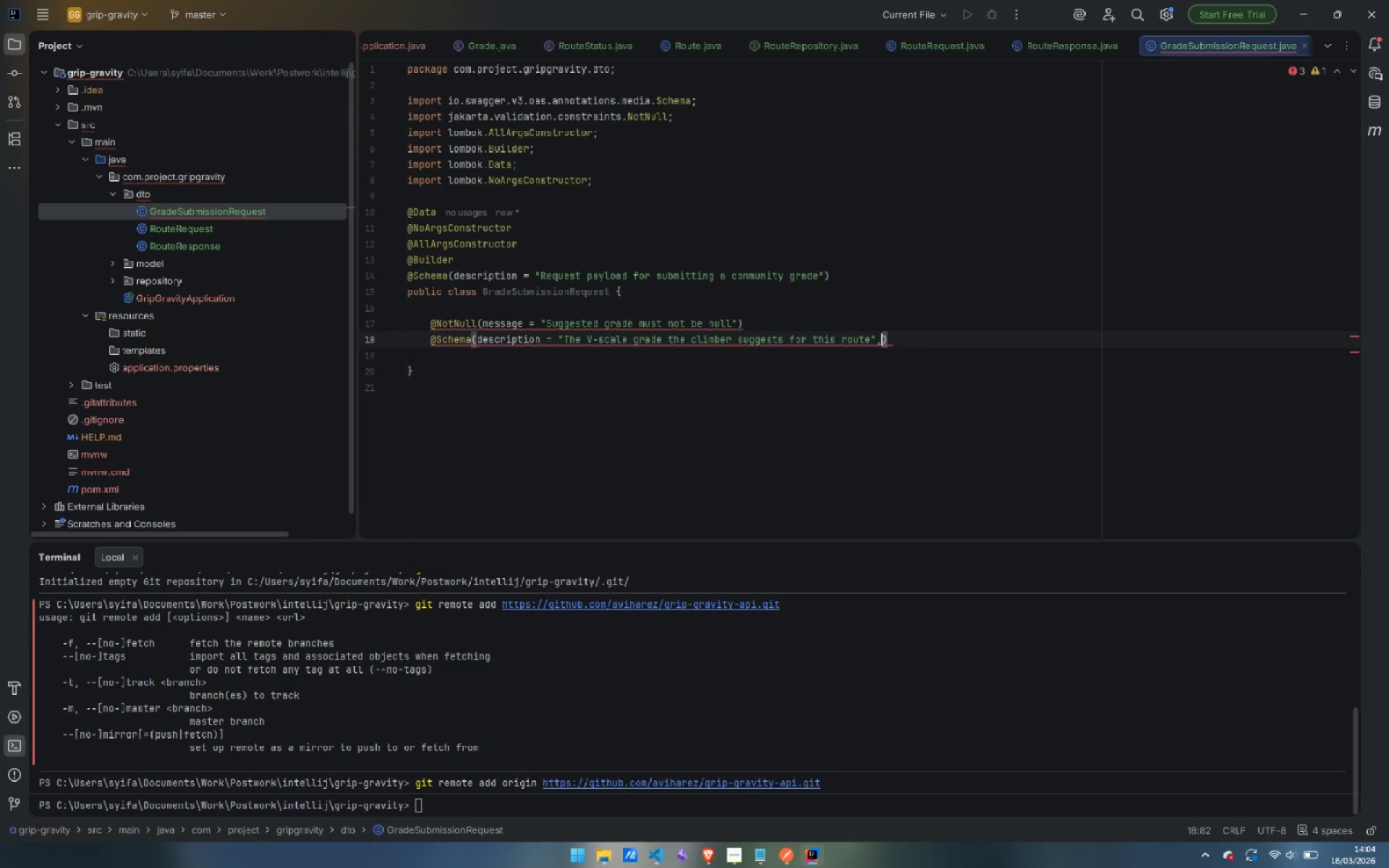 
type(, exa)
 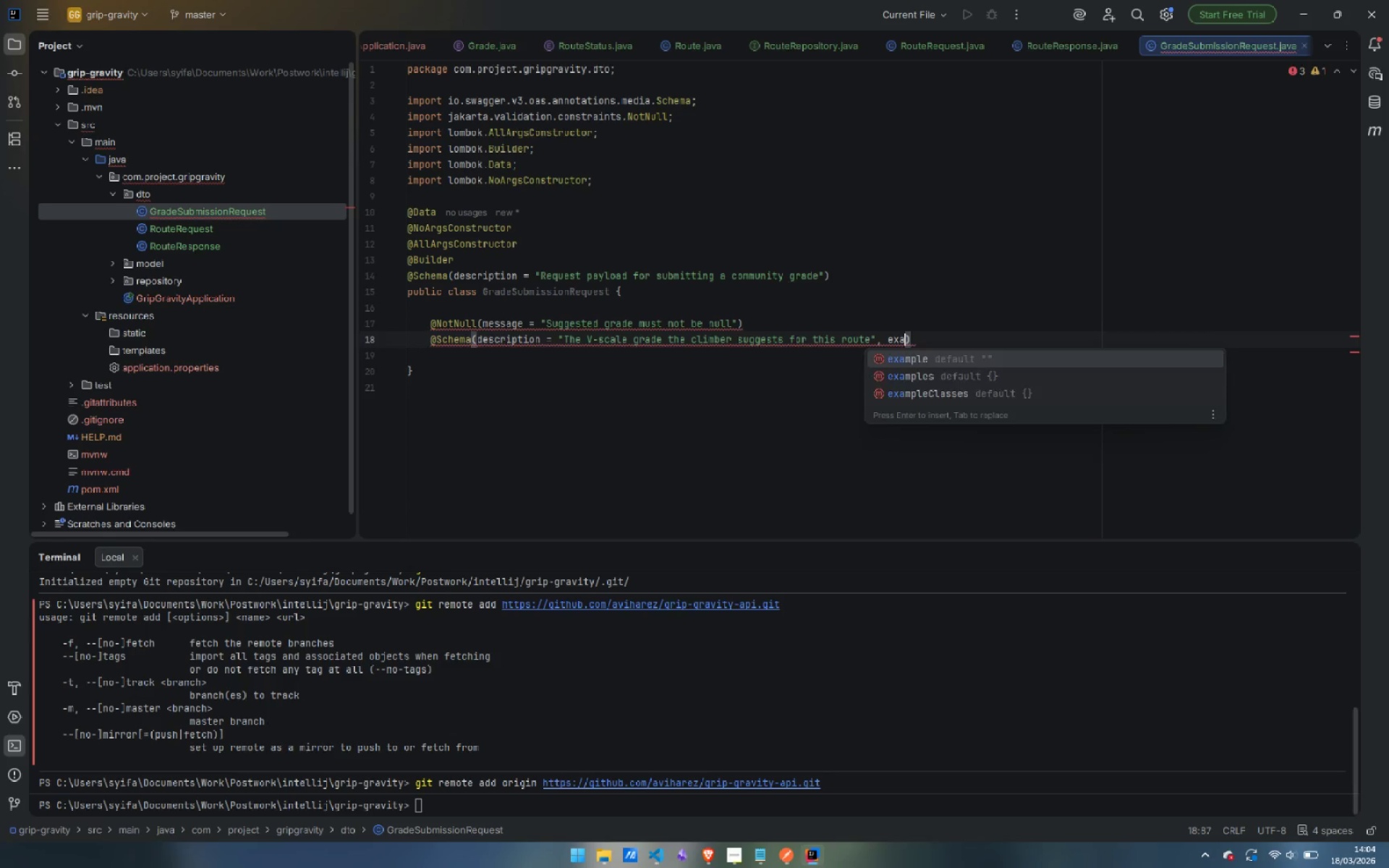 
key(Enter)
 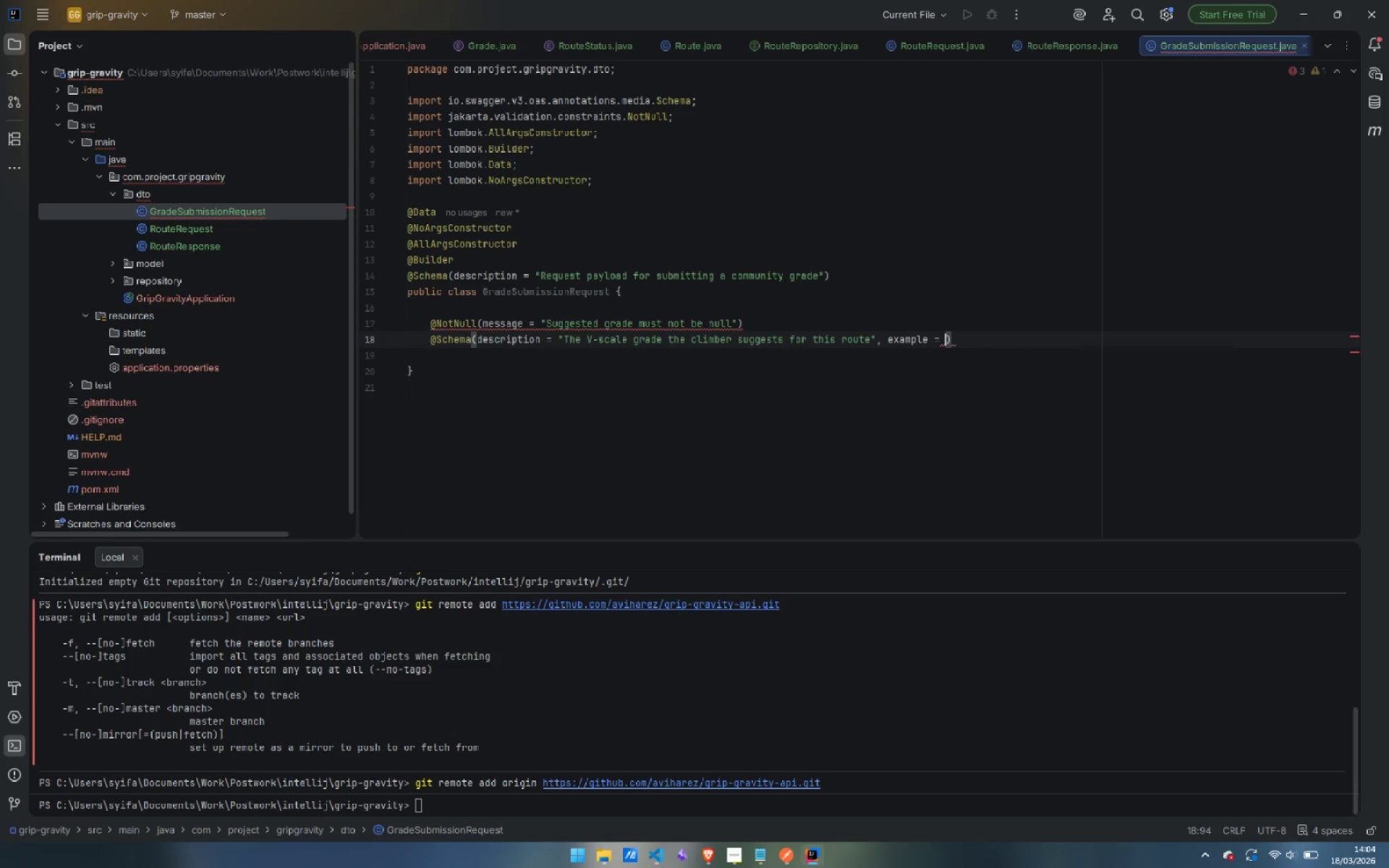 
type("V4)
 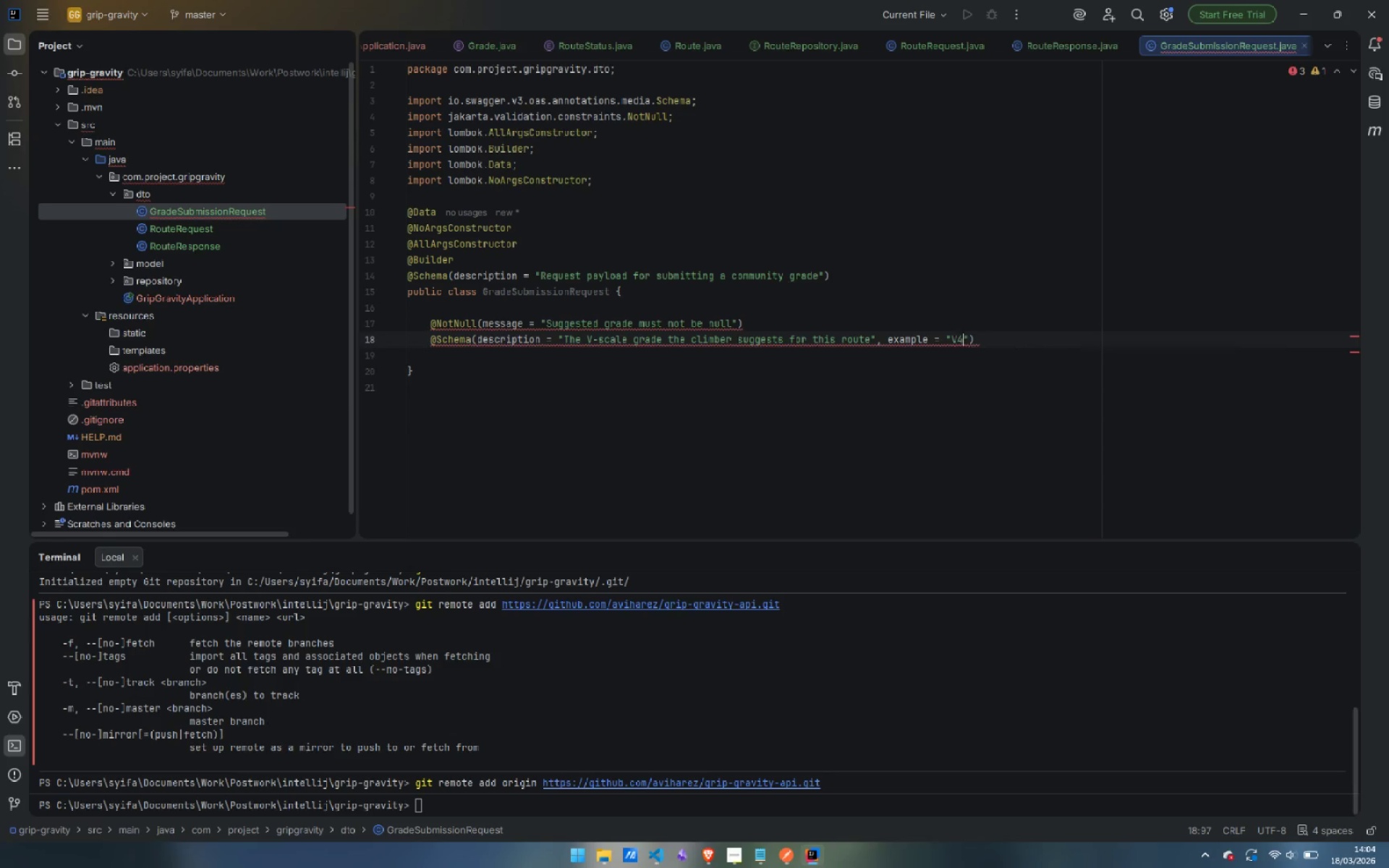 
key(ArrowRight)
 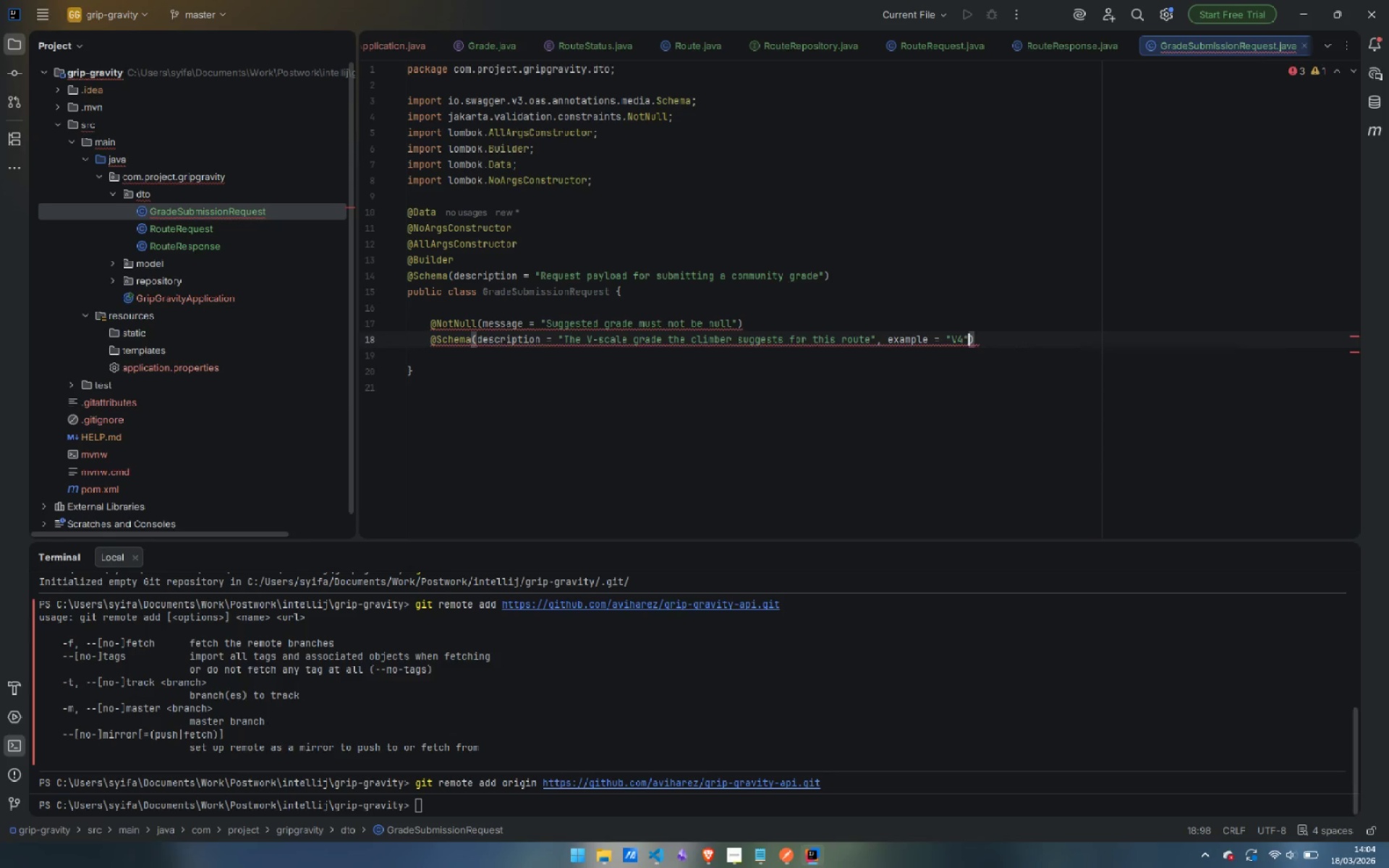 
key(ArrowRight)
 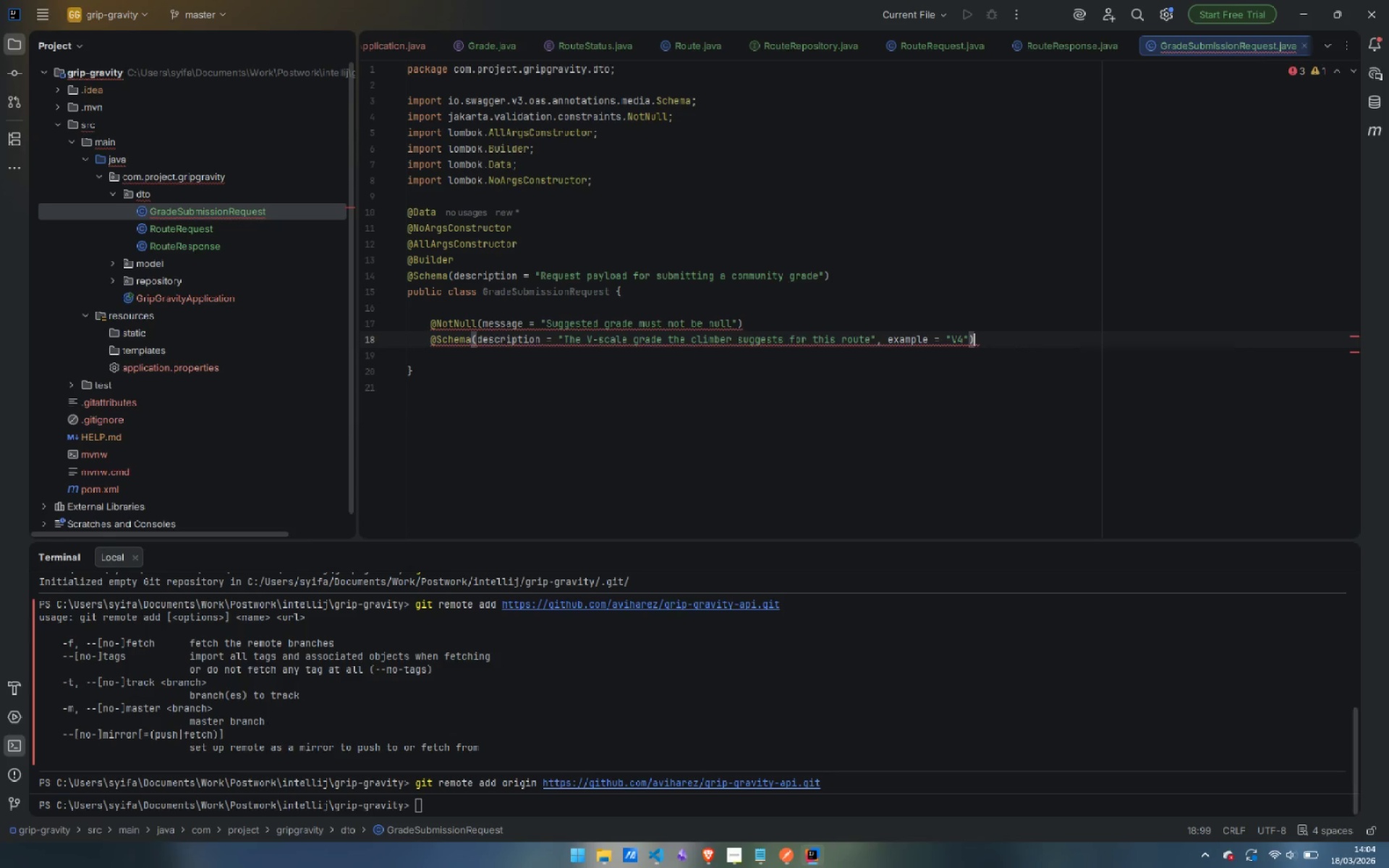 
key(Enter)
 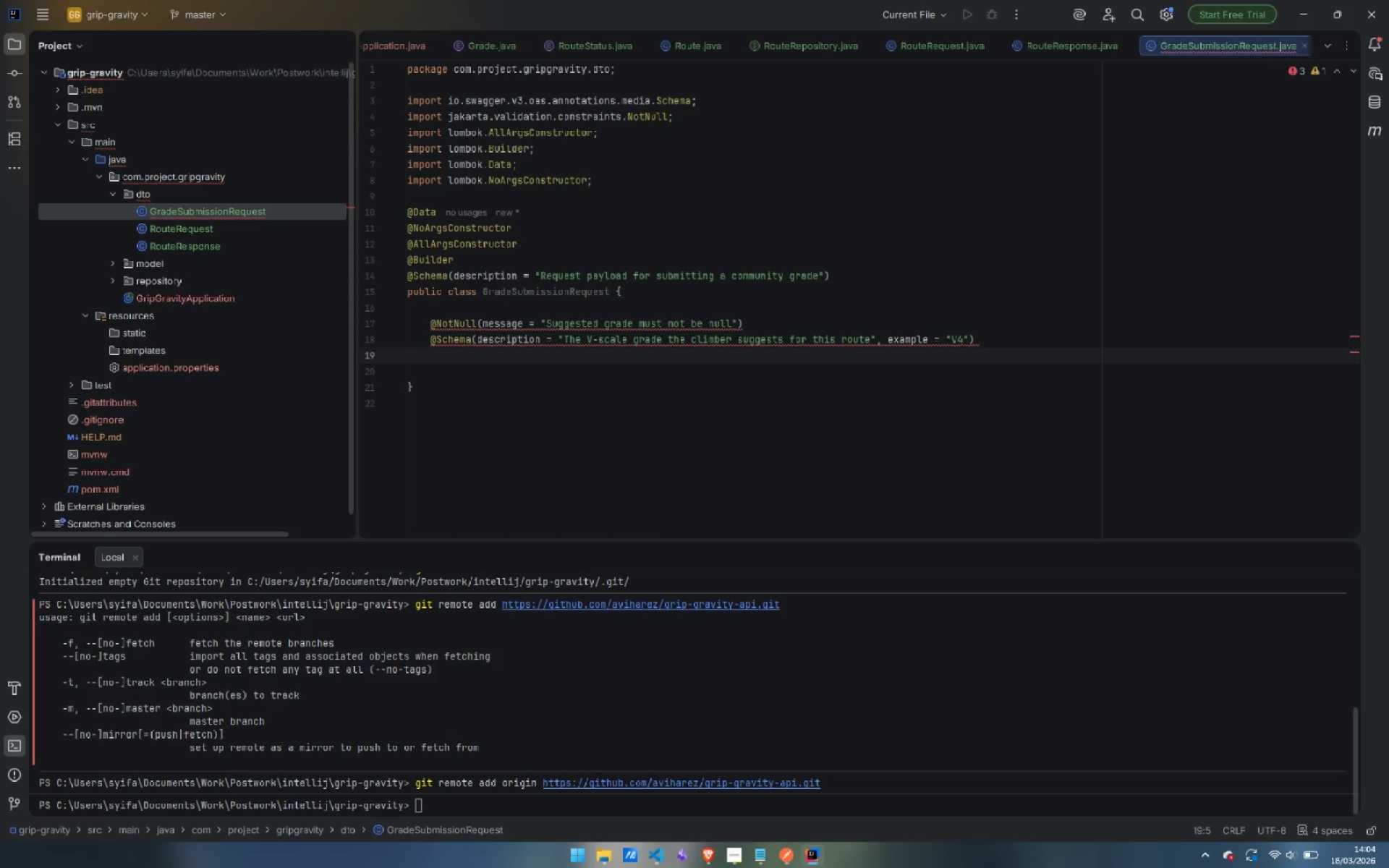 
type(prvate Grade)
 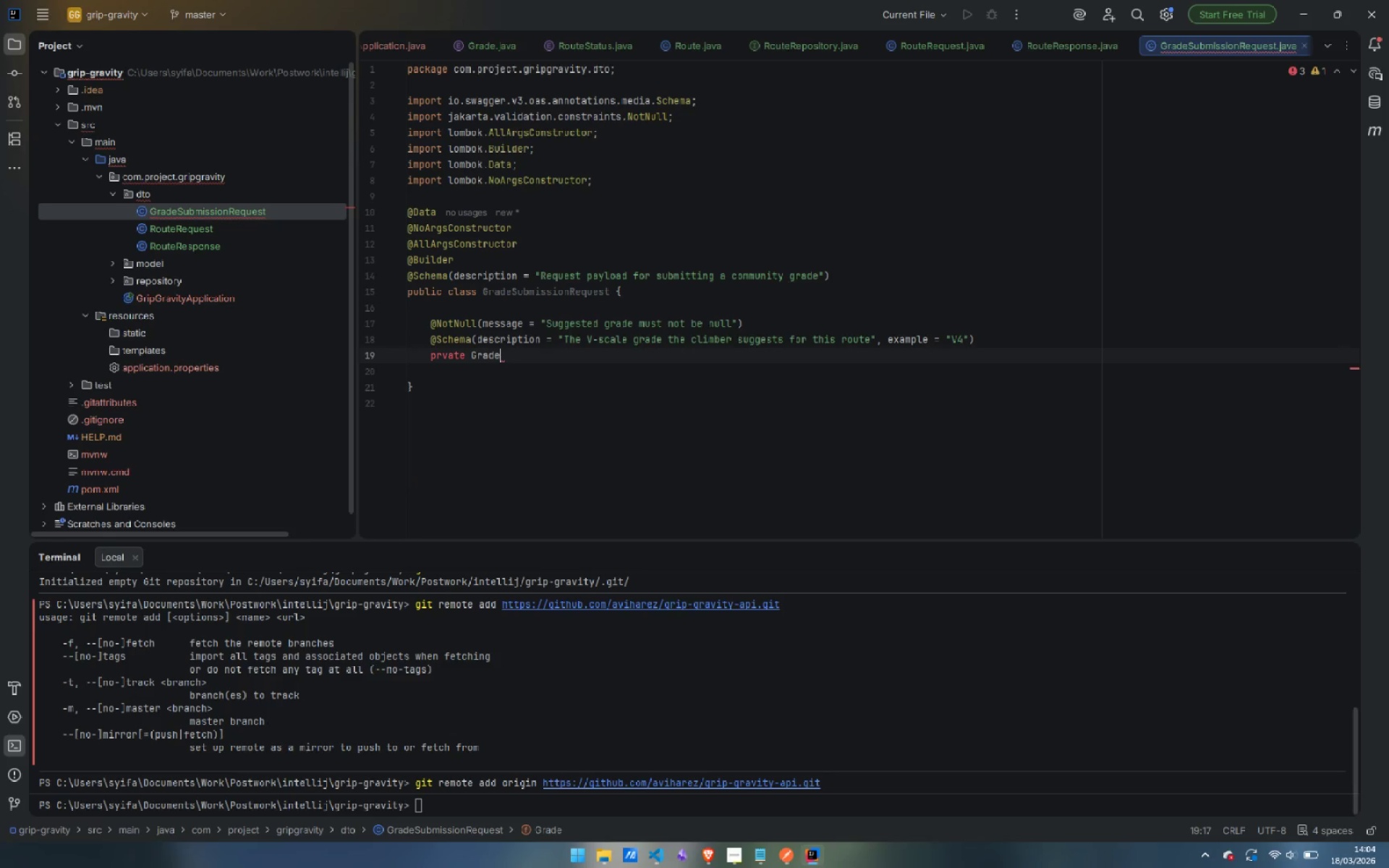 
key(Control+ArrowLeft)
 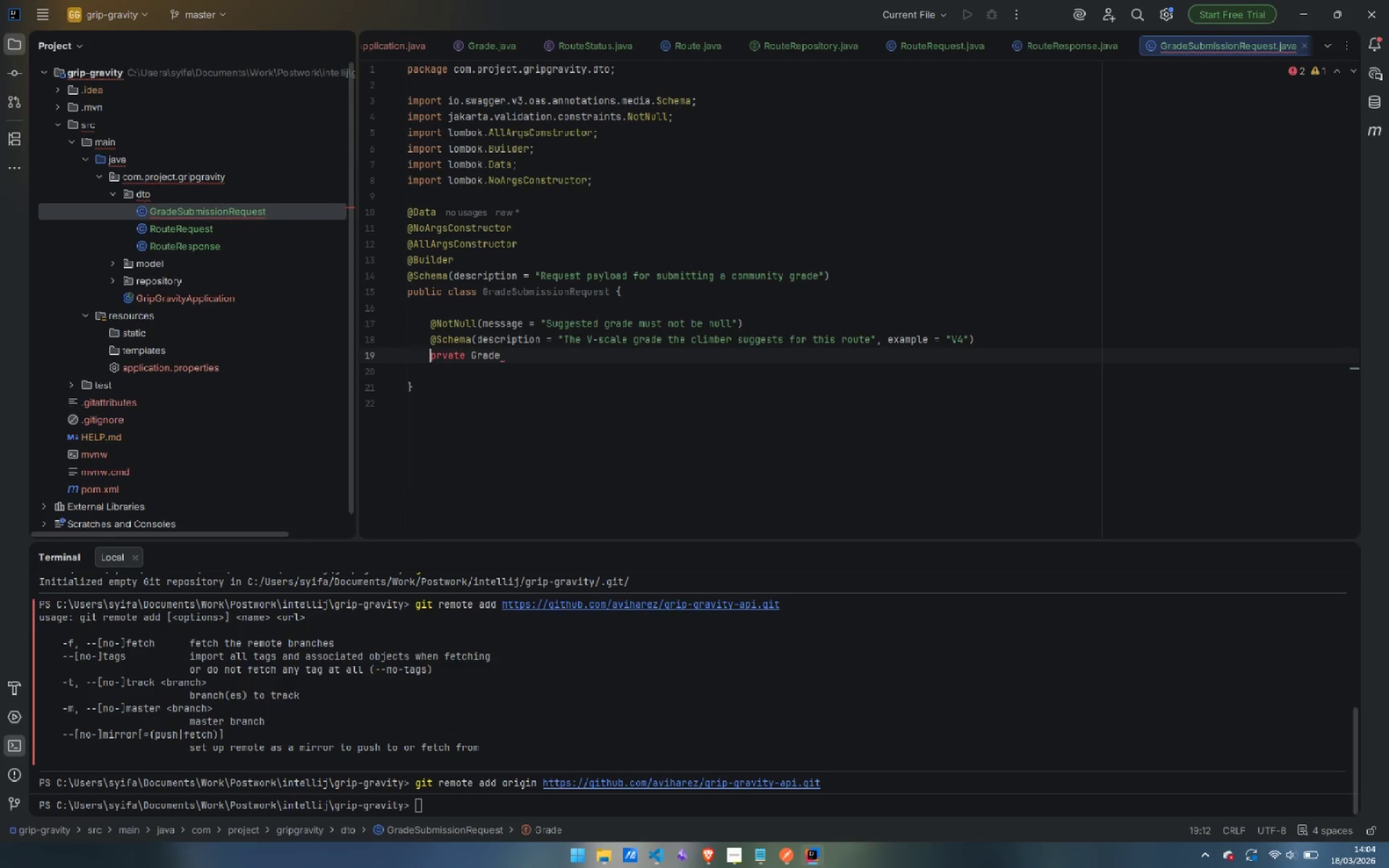 
key(Control+ArrowLeft)
 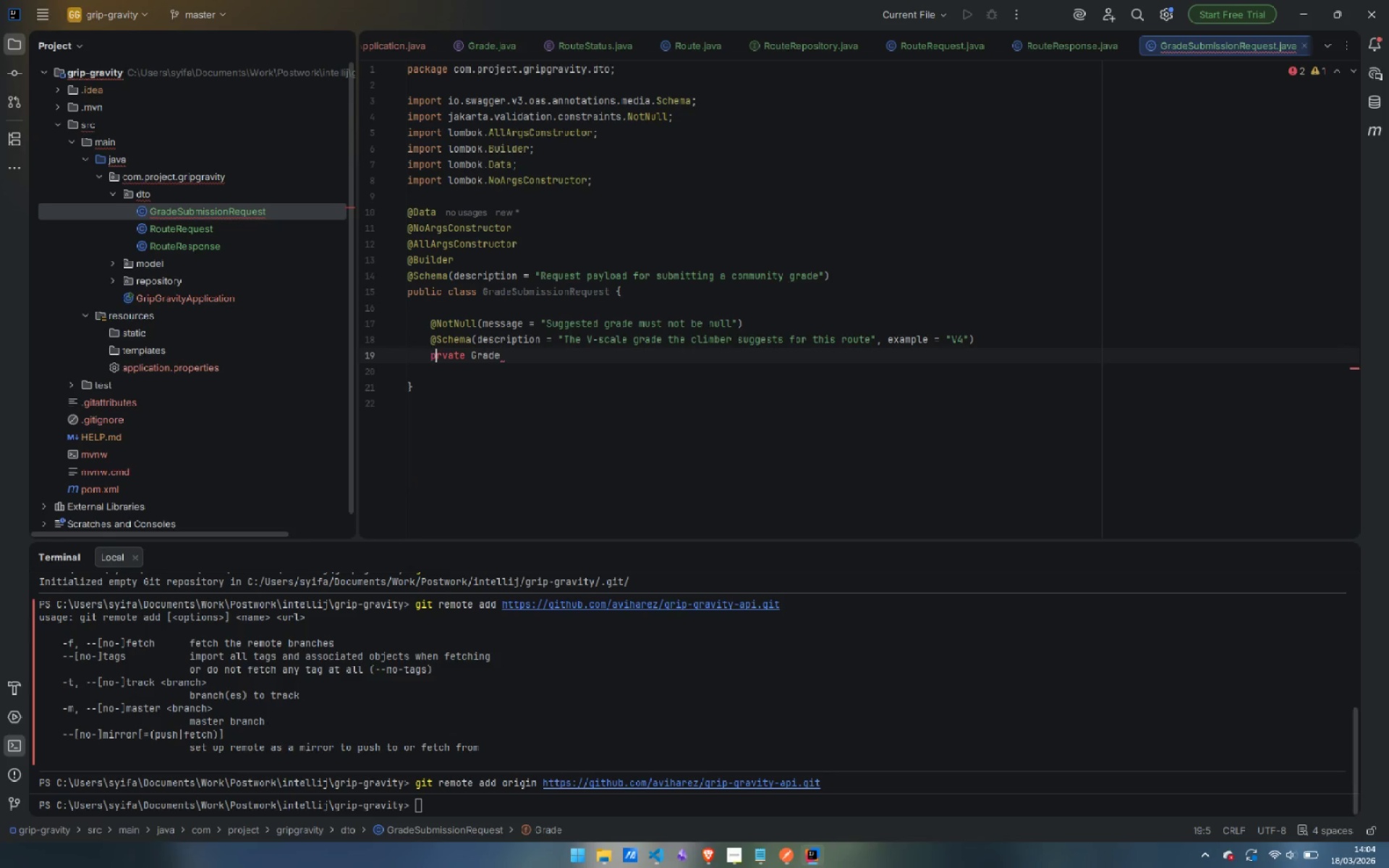 
key(ArrowRight)
 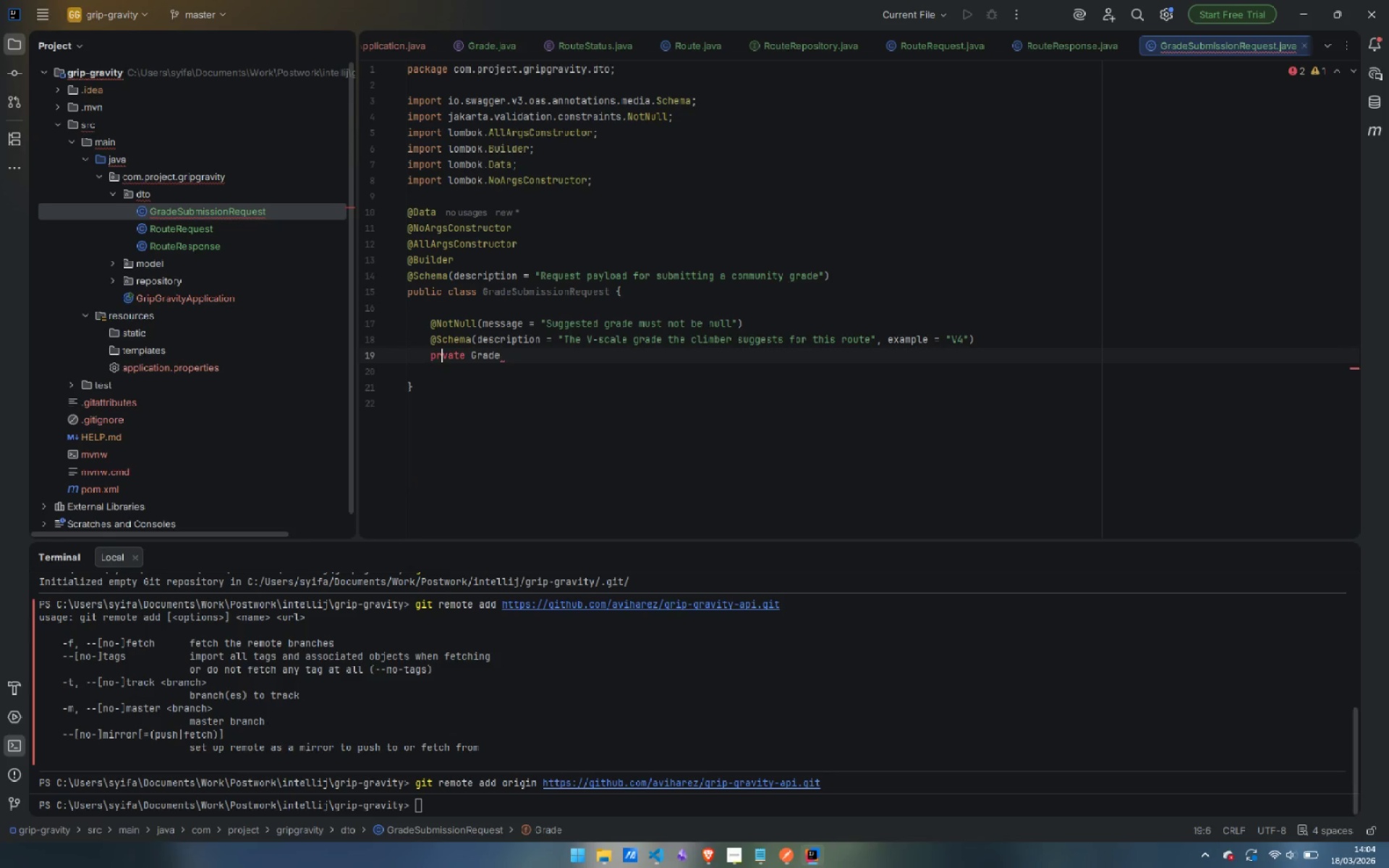 
key(ArrowRight)
 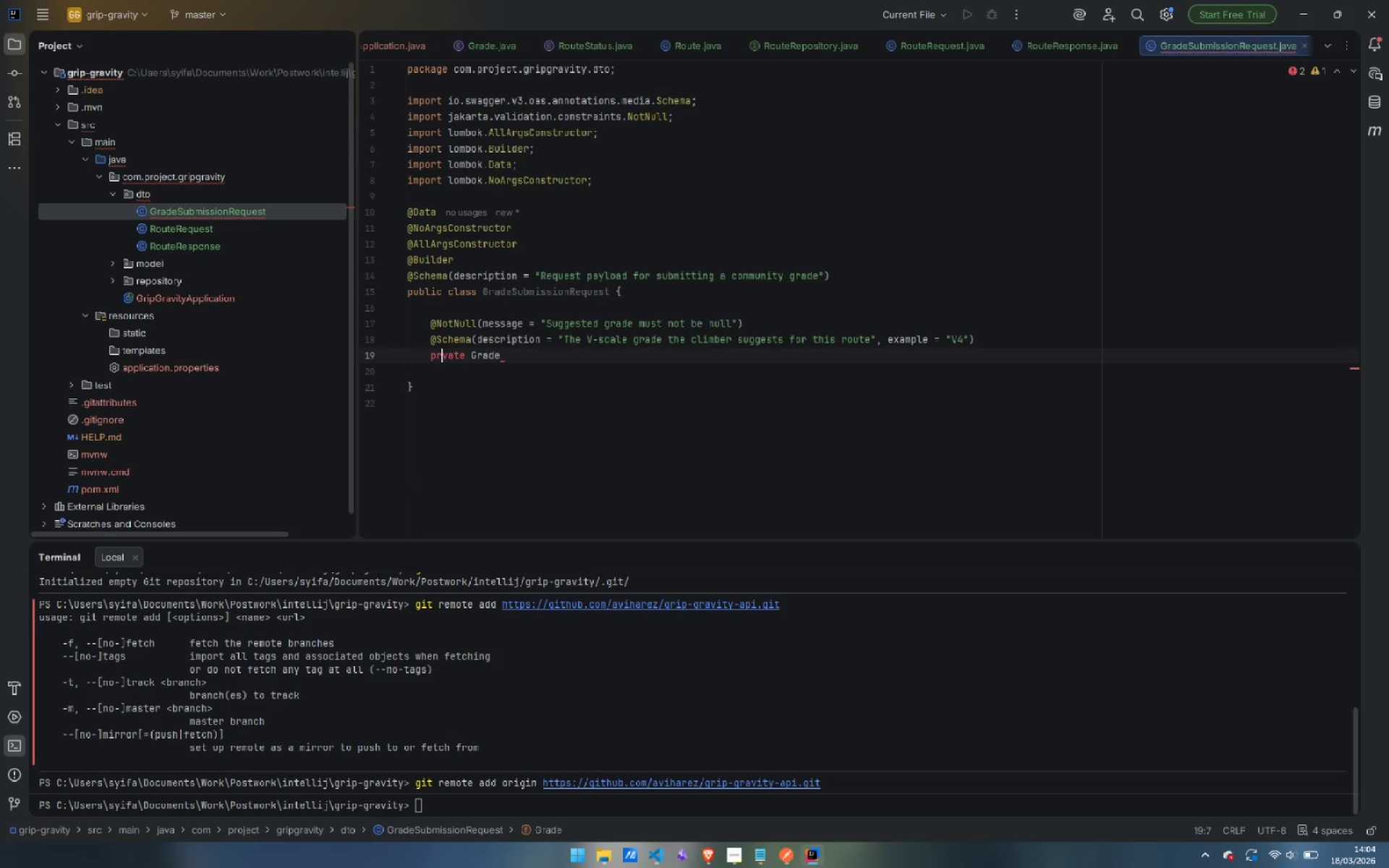 
key(I)
 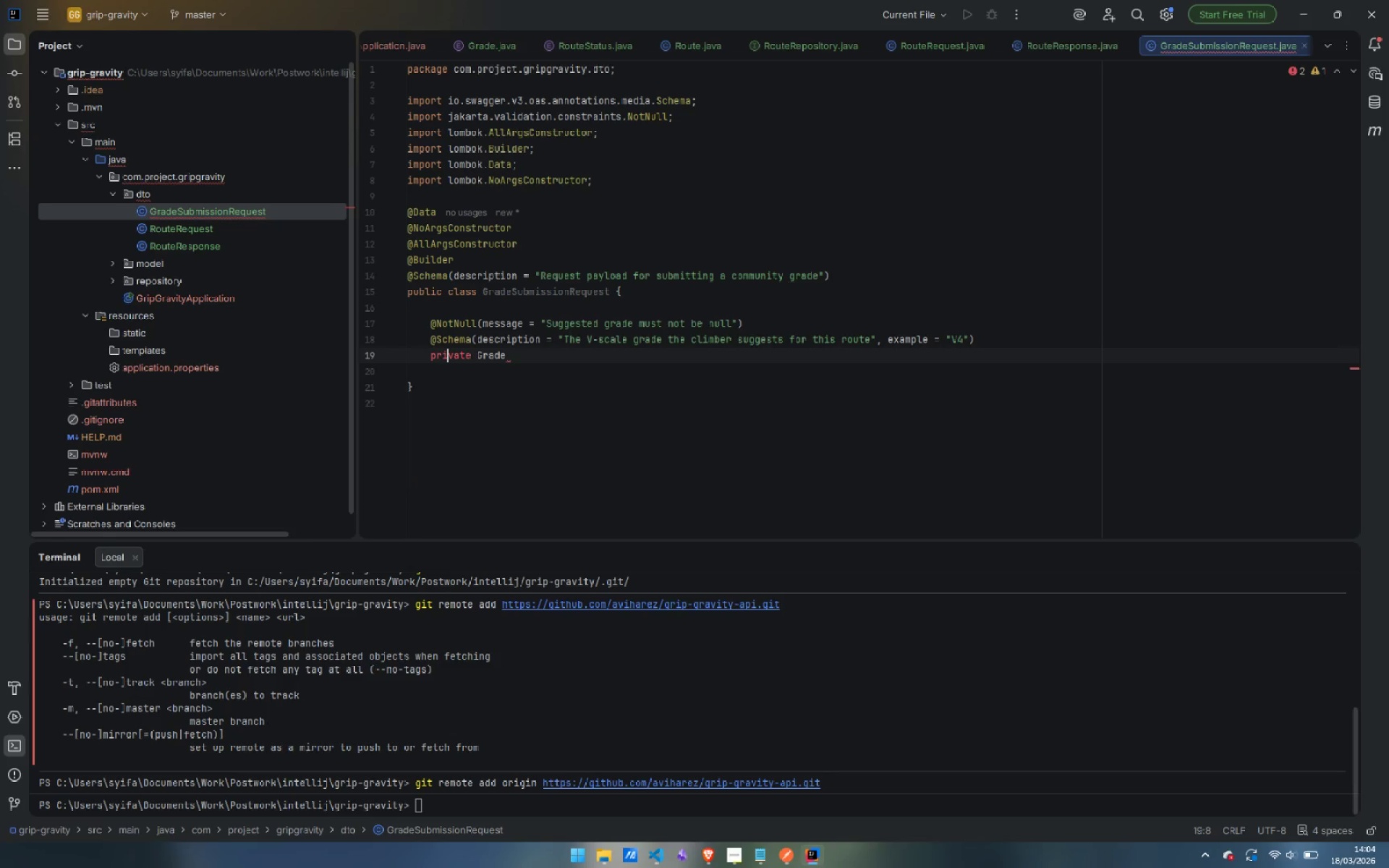 
key(Control+ArrowRight)
 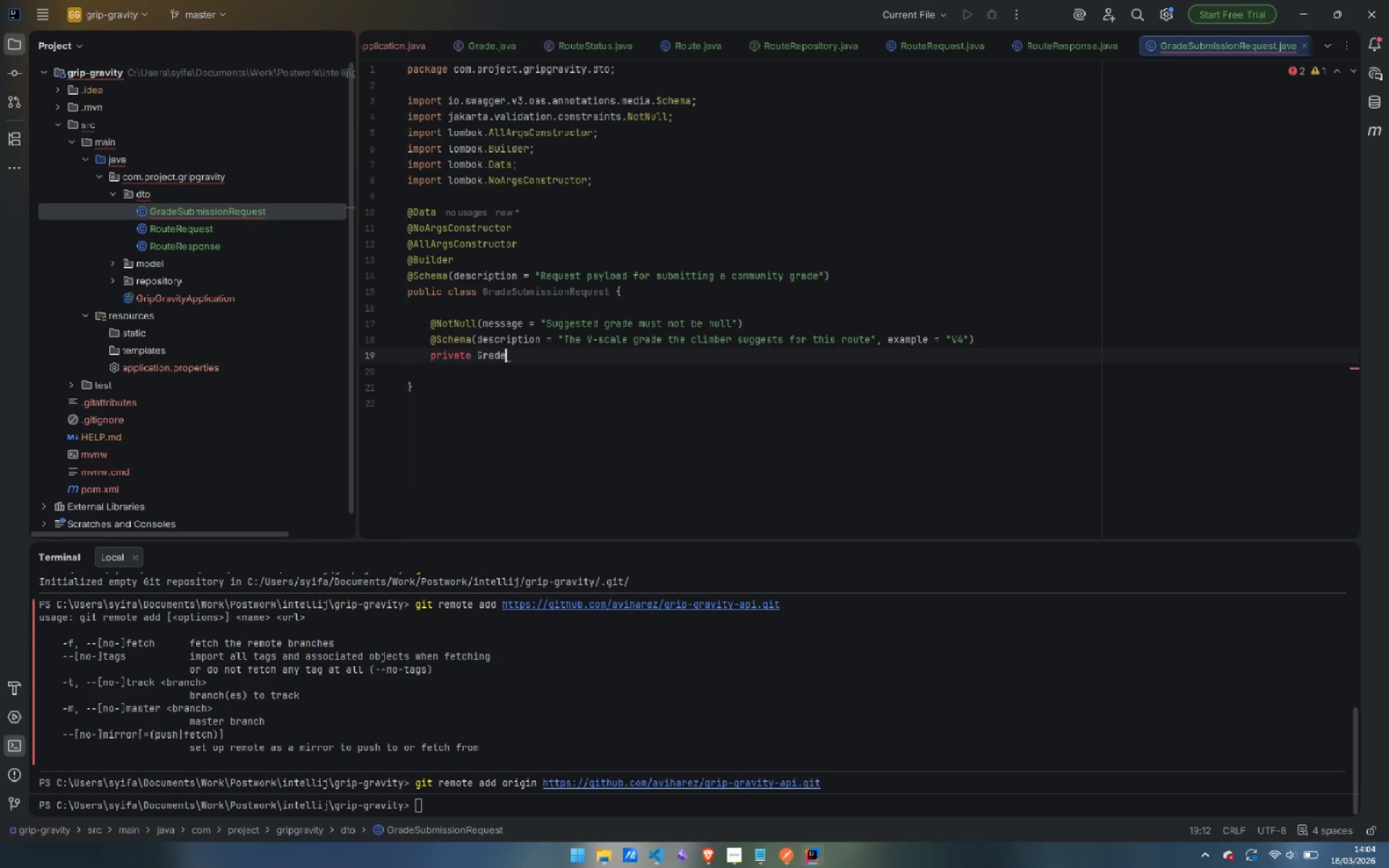 
key(Control+ArrowRight)
 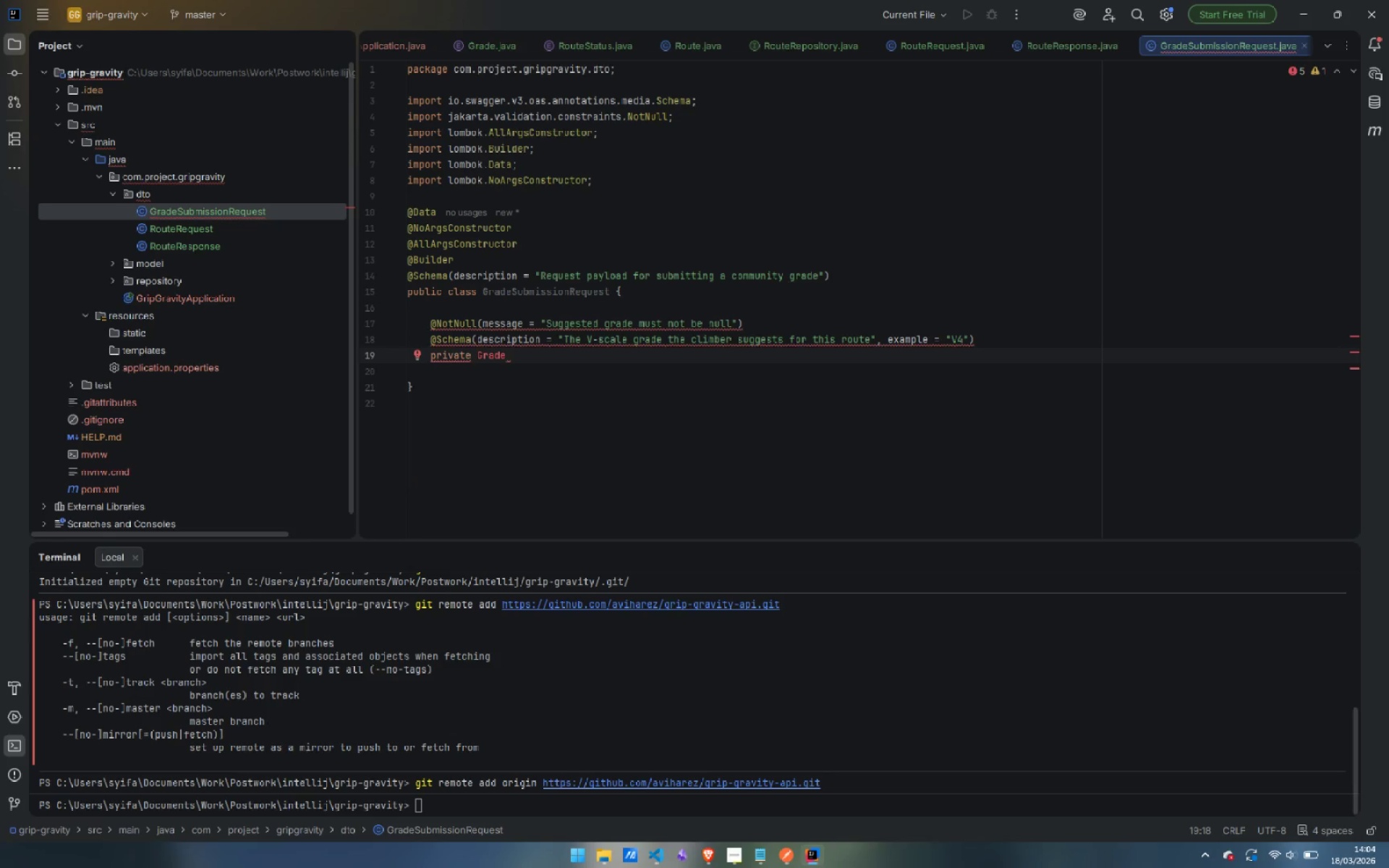 
key(Space)
 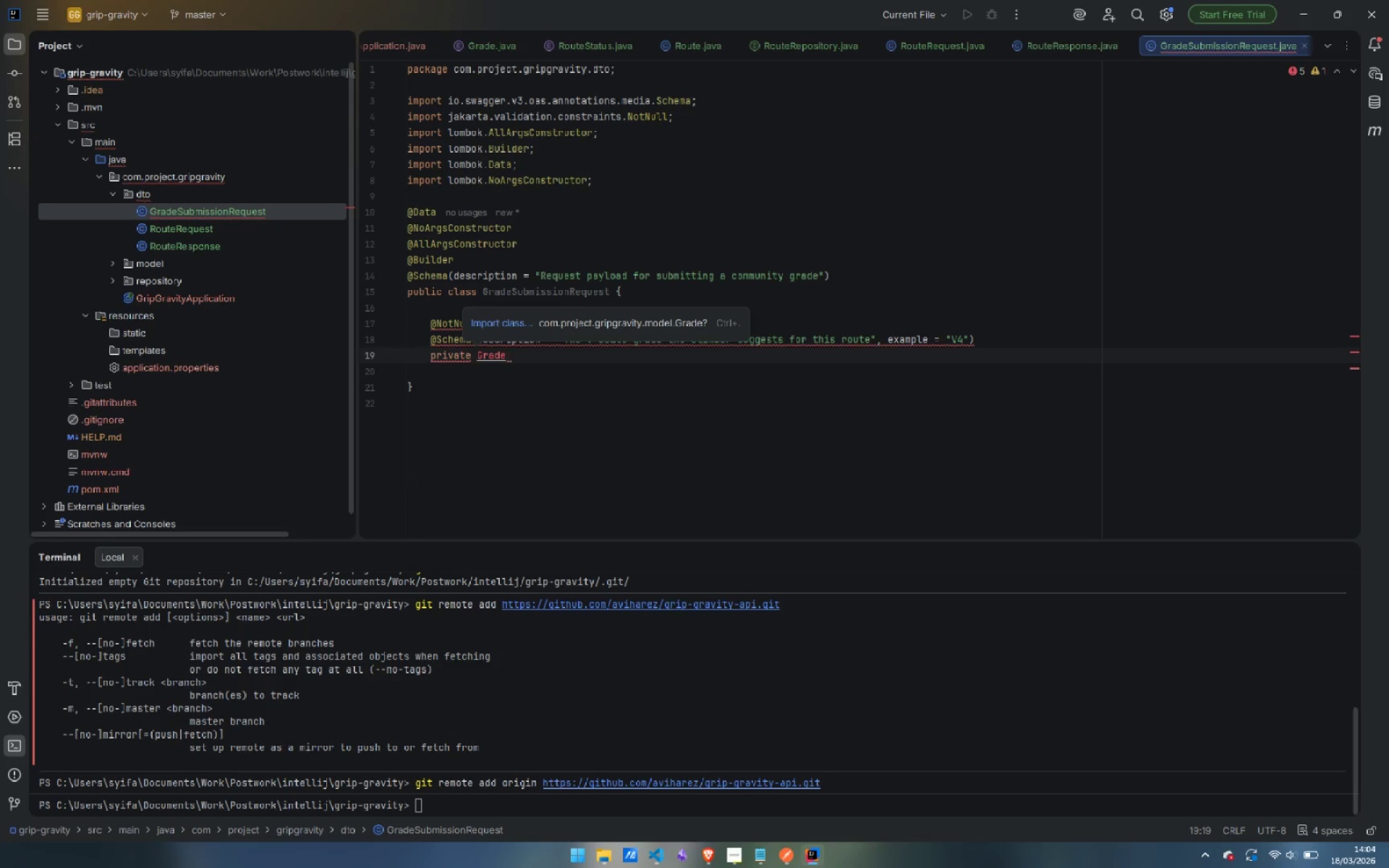 
key(Control+Period)
 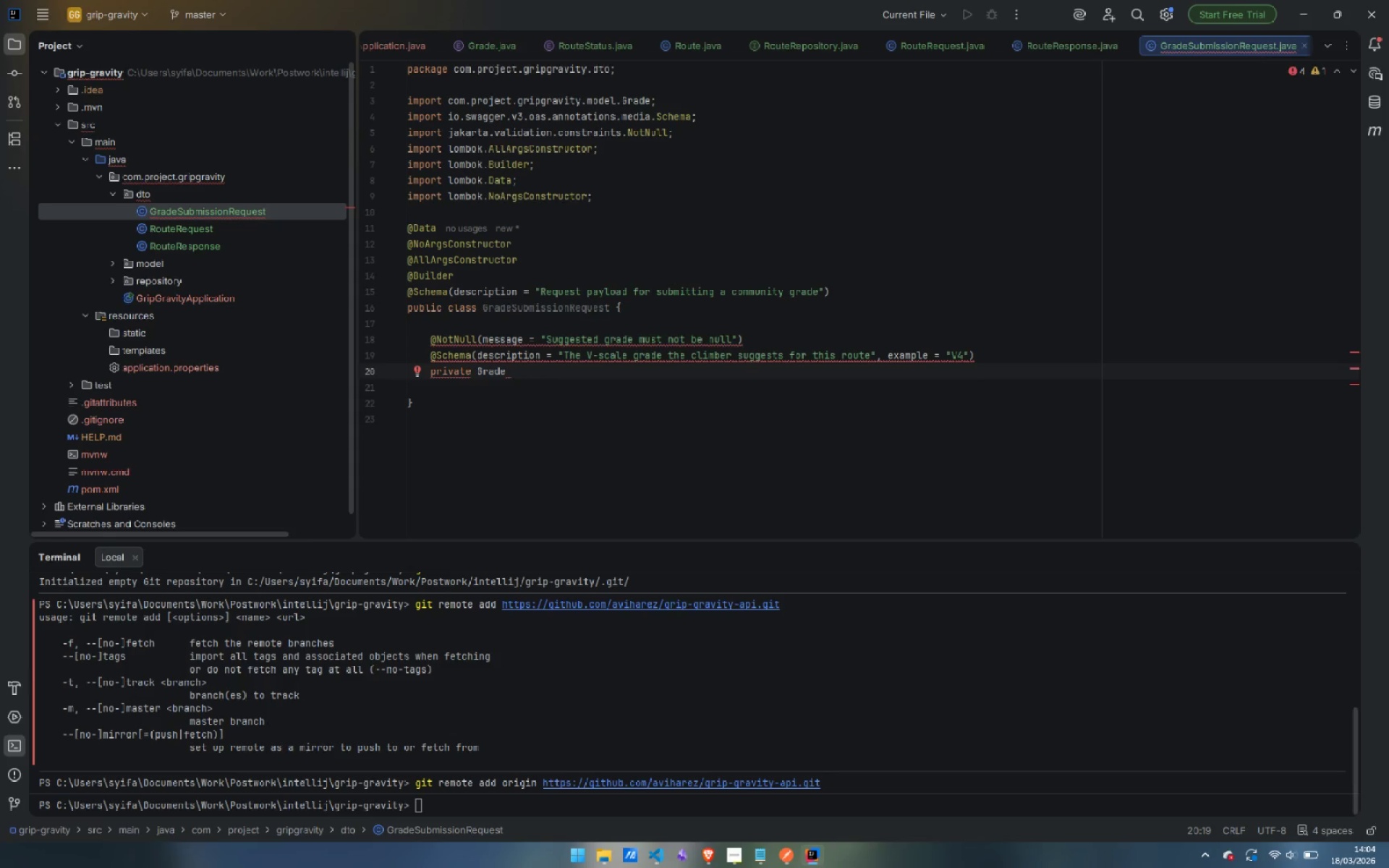 
type(suggestedGrade;)
 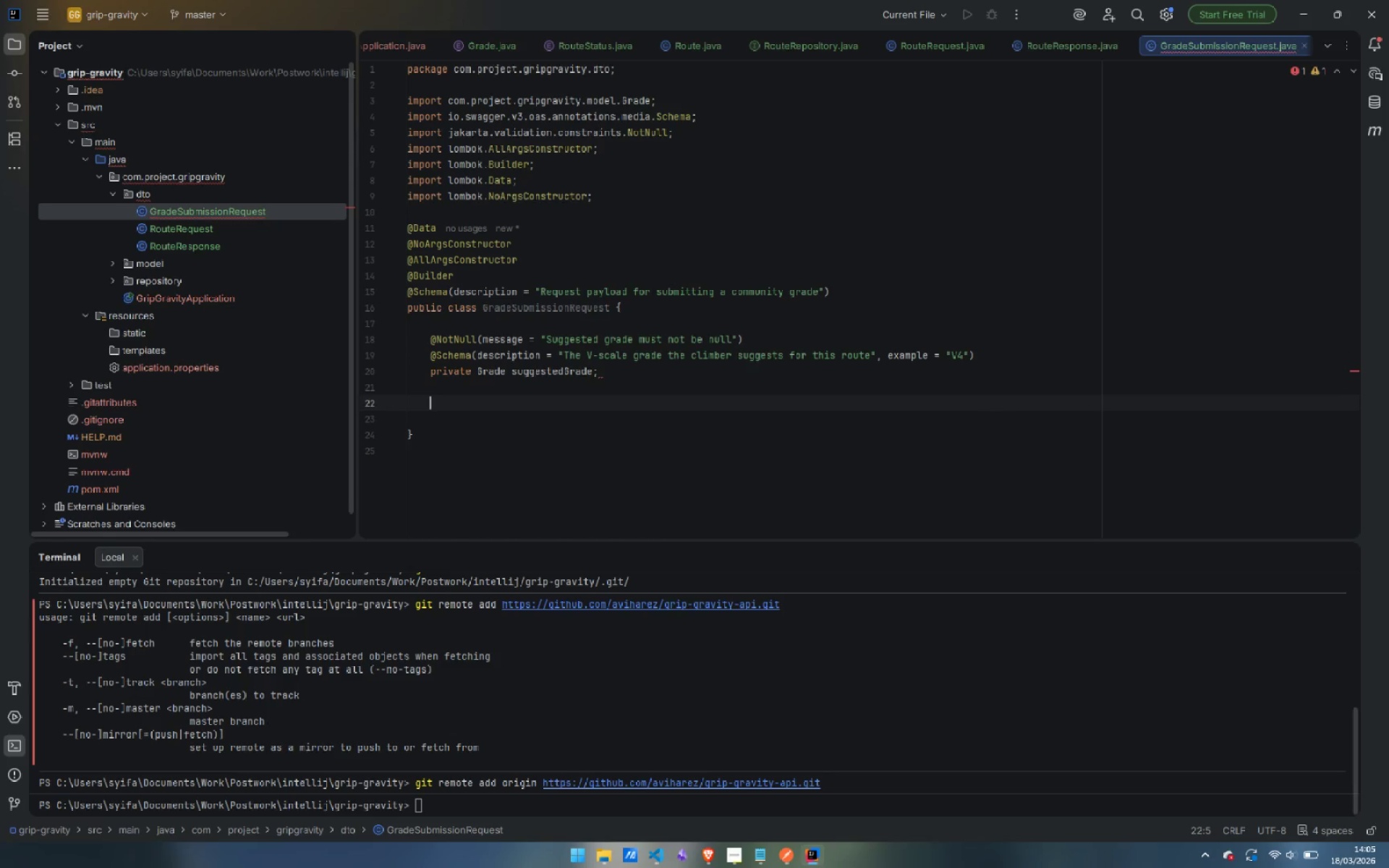 
 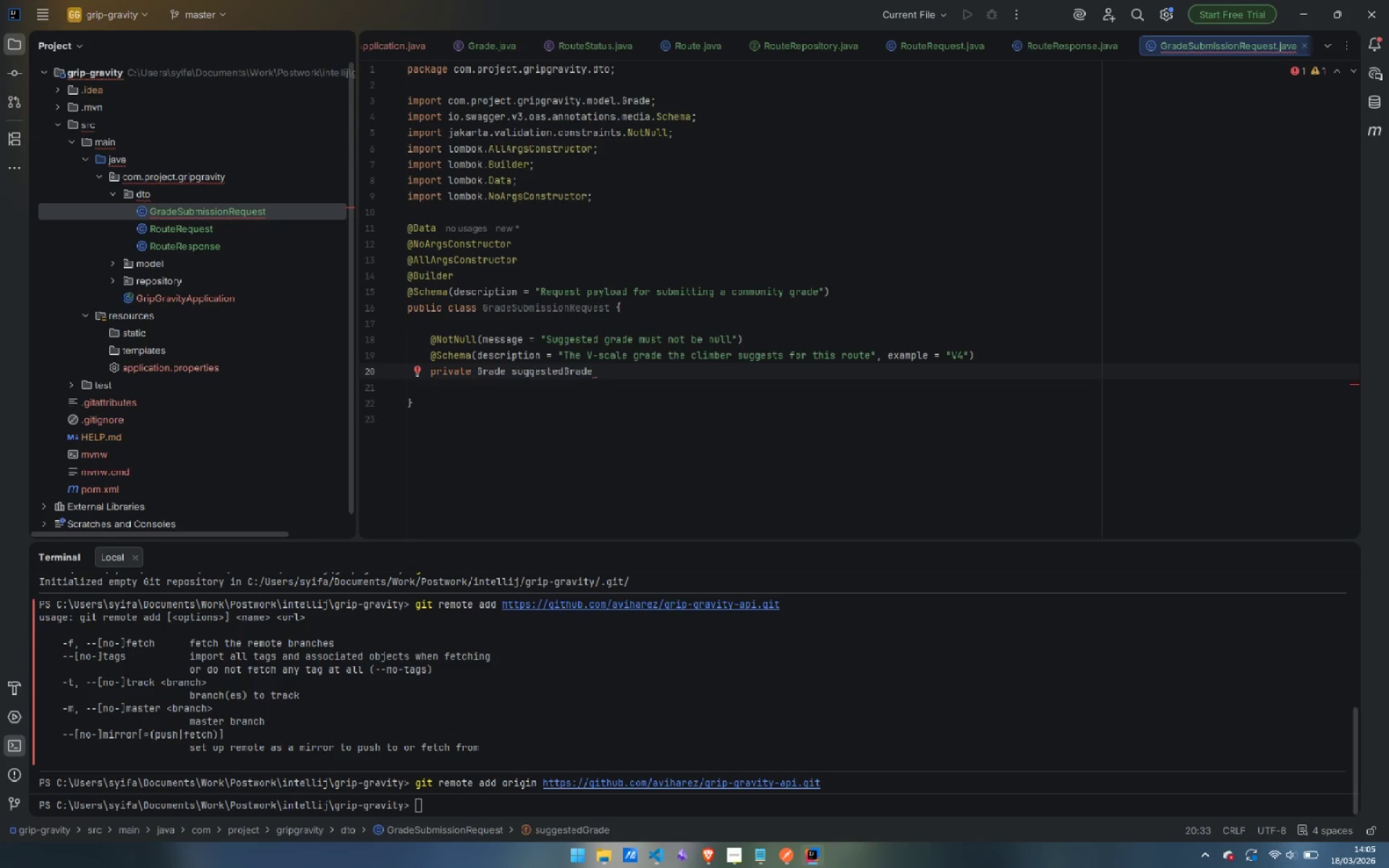 
key(Enter)
 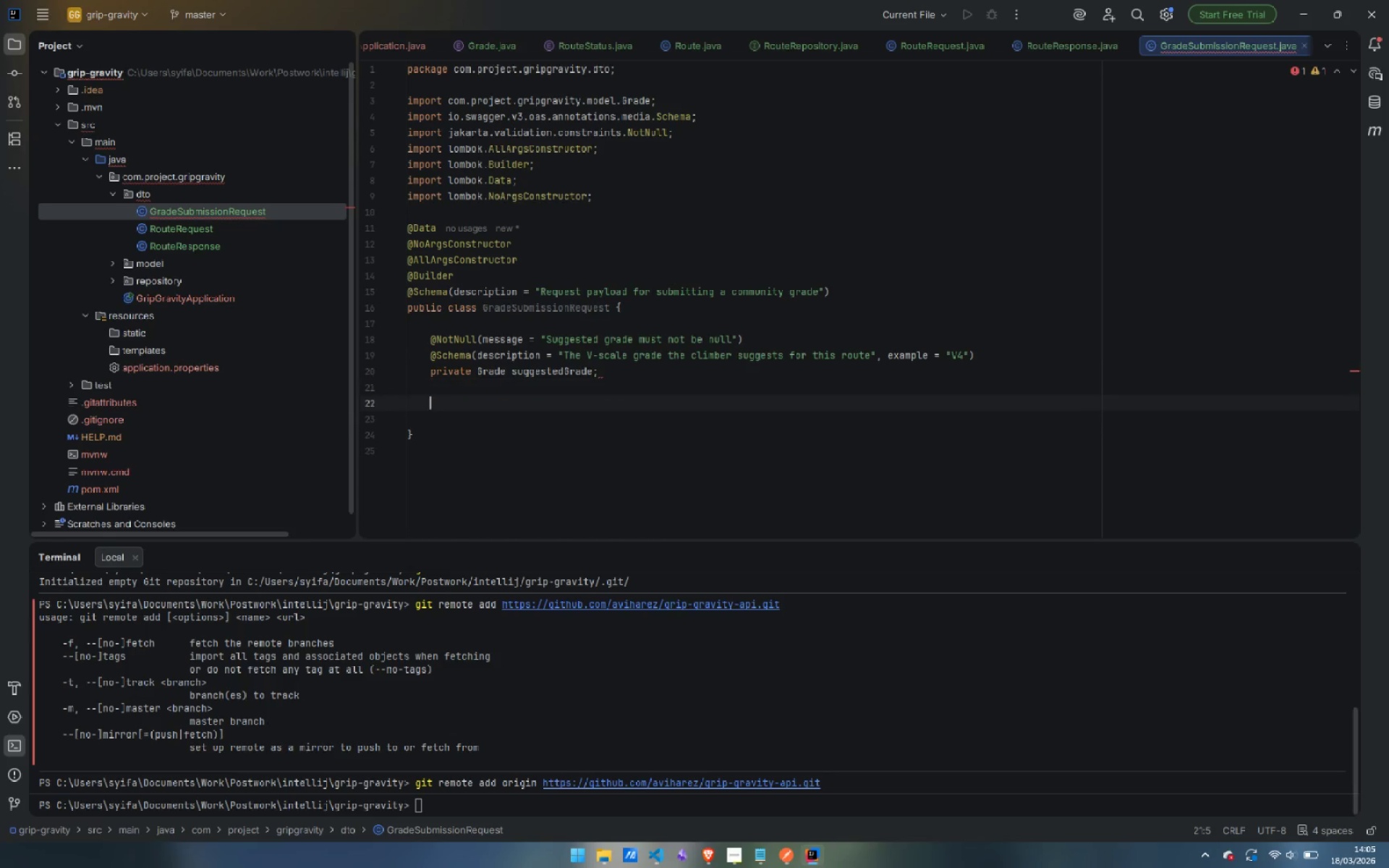 
key(Enter)
 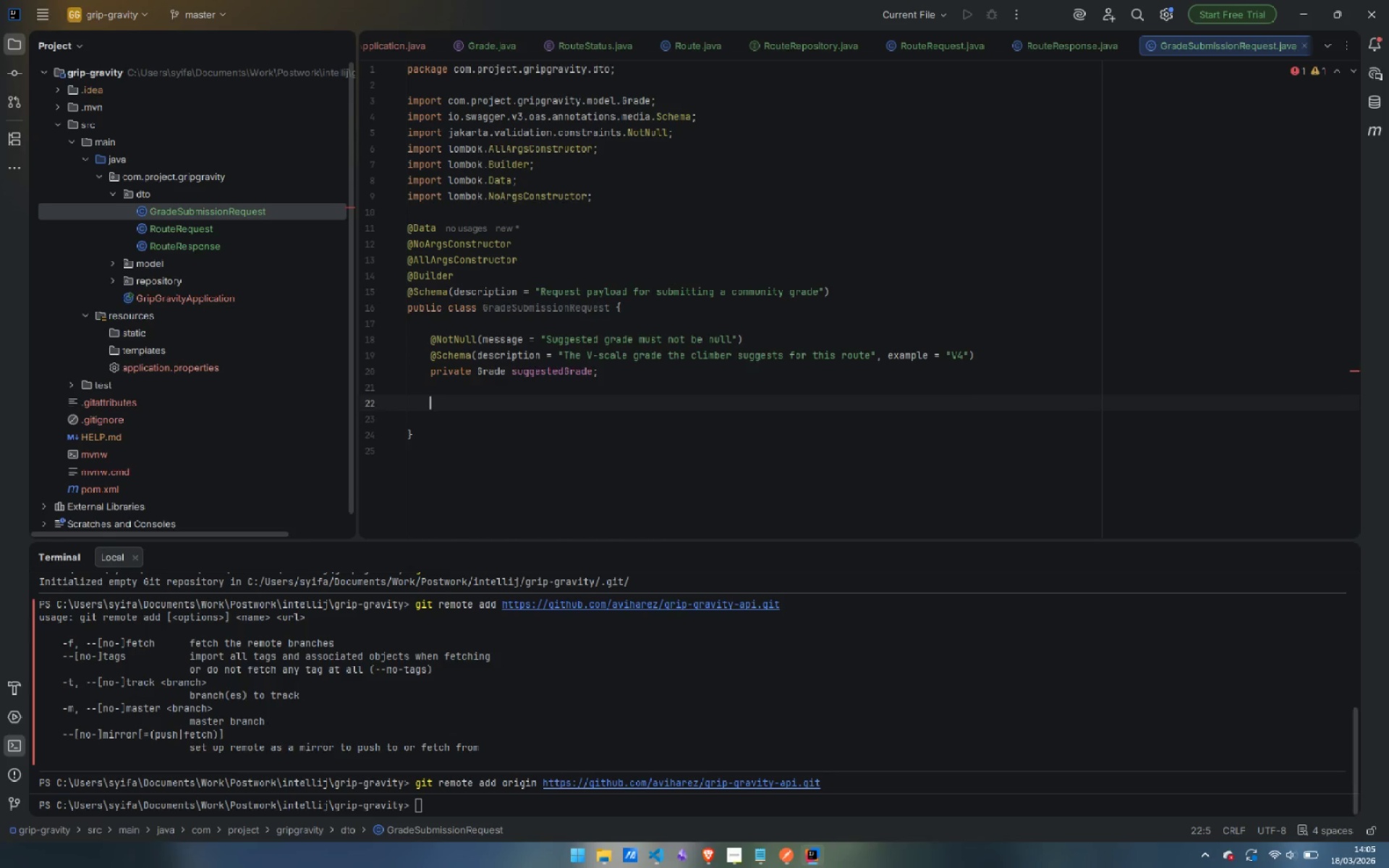 
type(@Sc)
 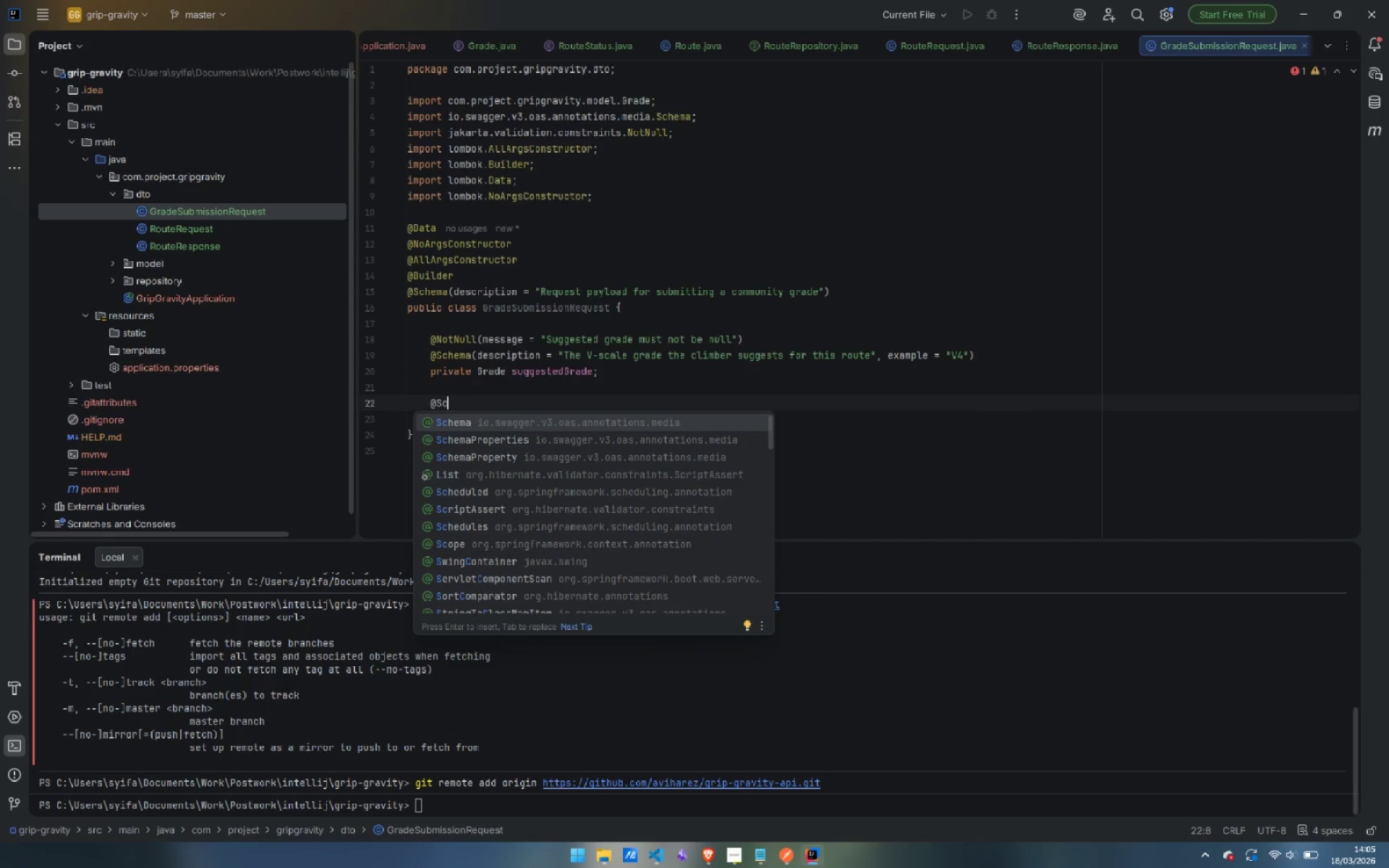 
key(Enter)
 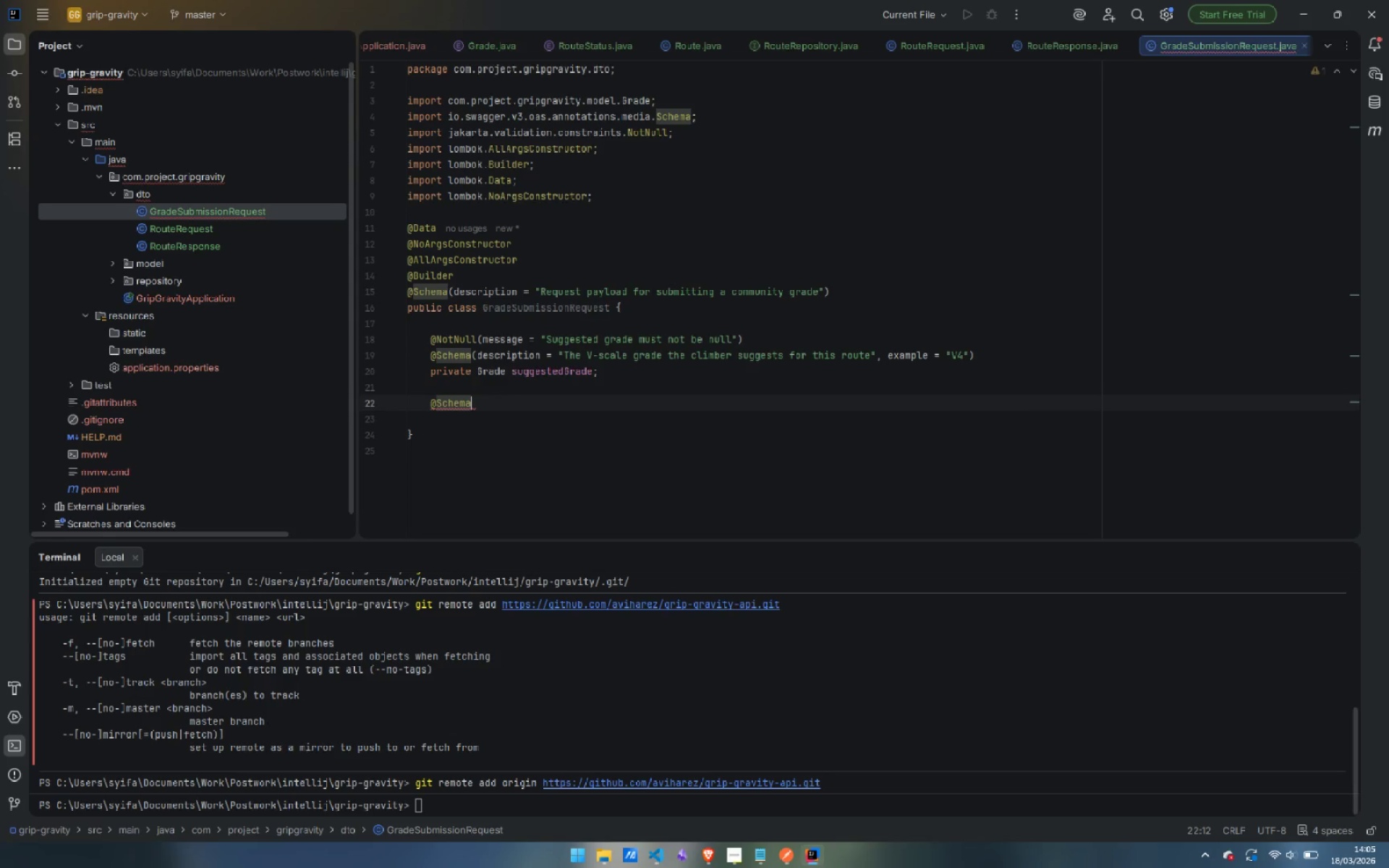 
type((desc)
 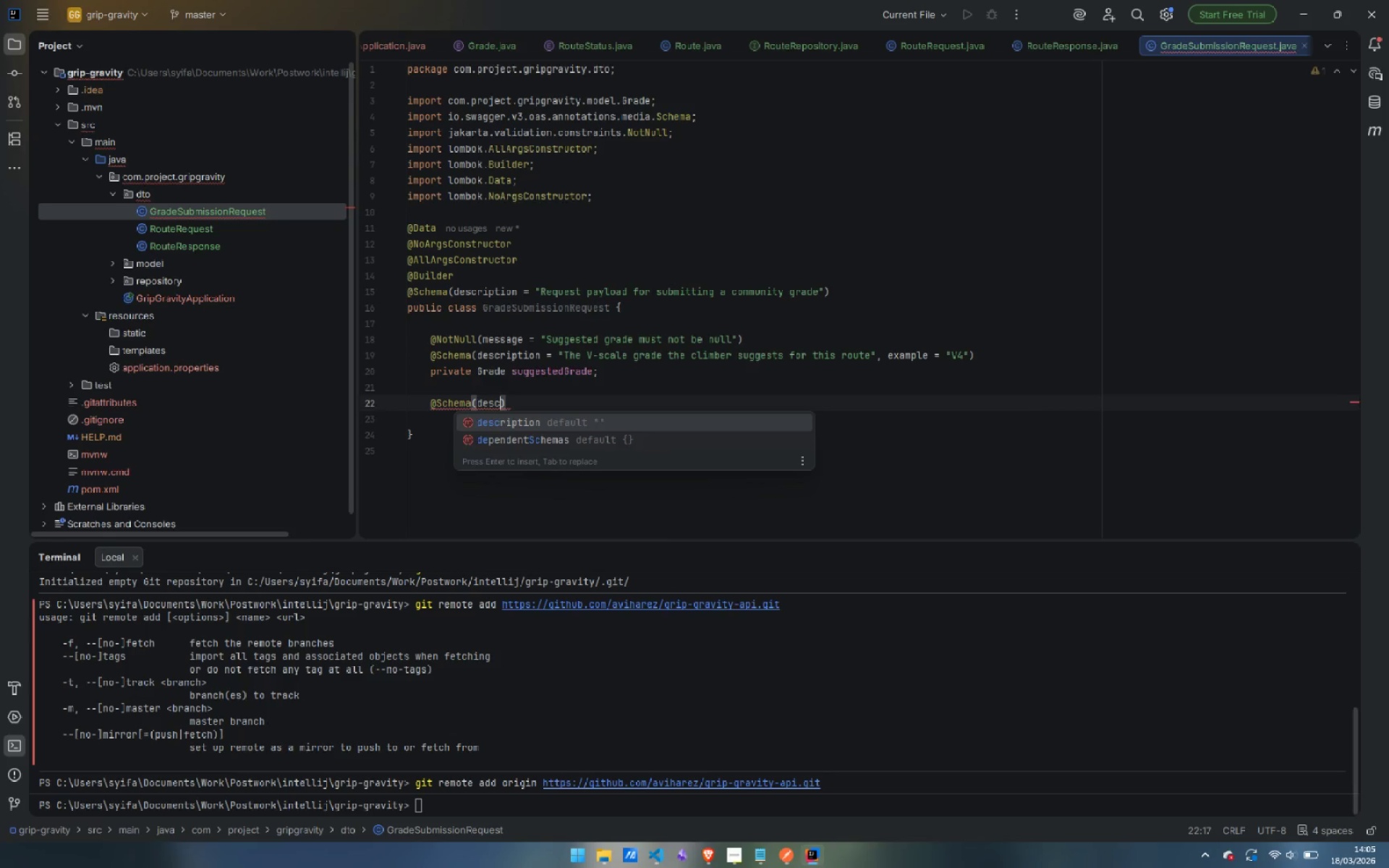 
key(Enter)
 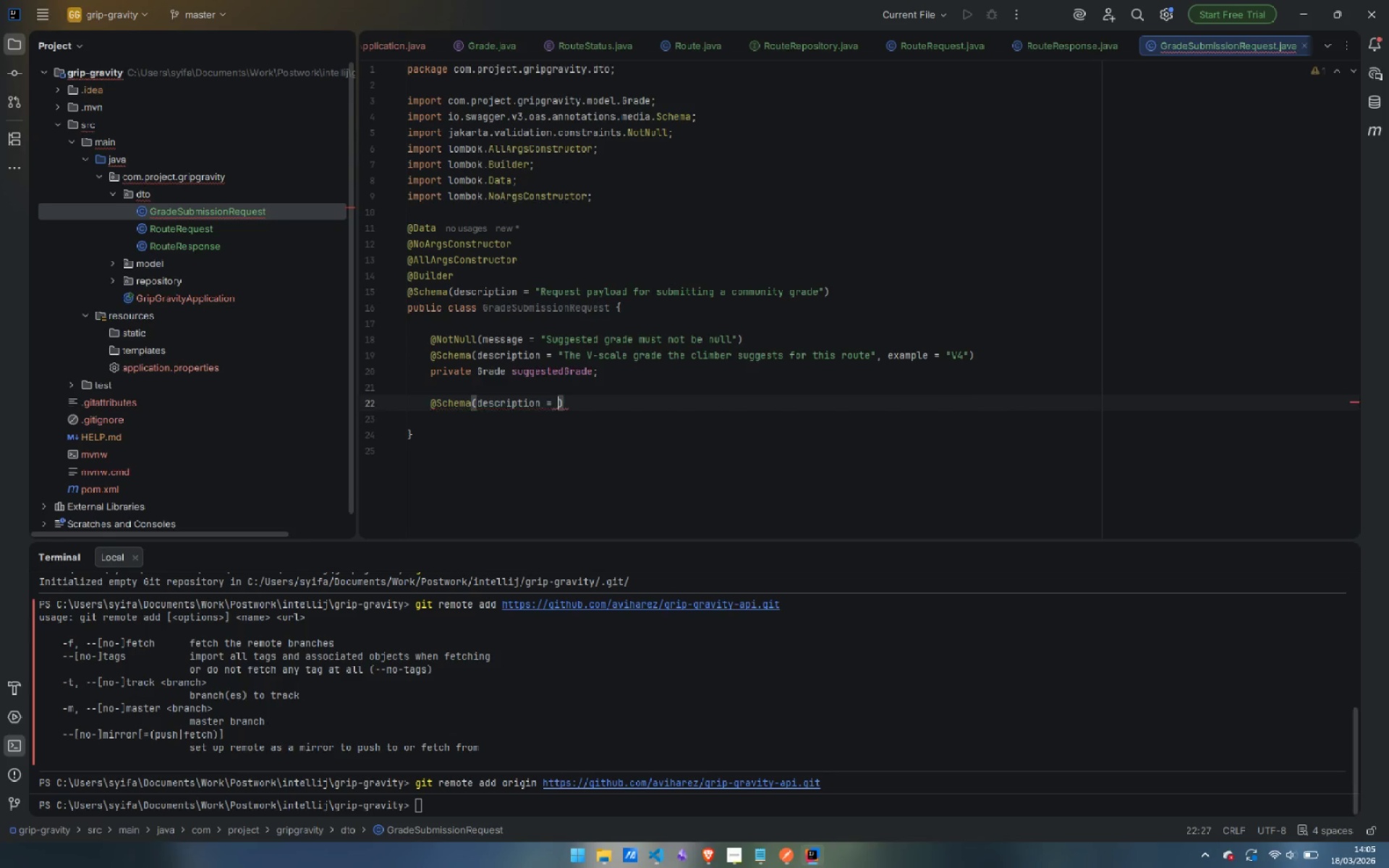 
type("Optional name of the climber submitting)
 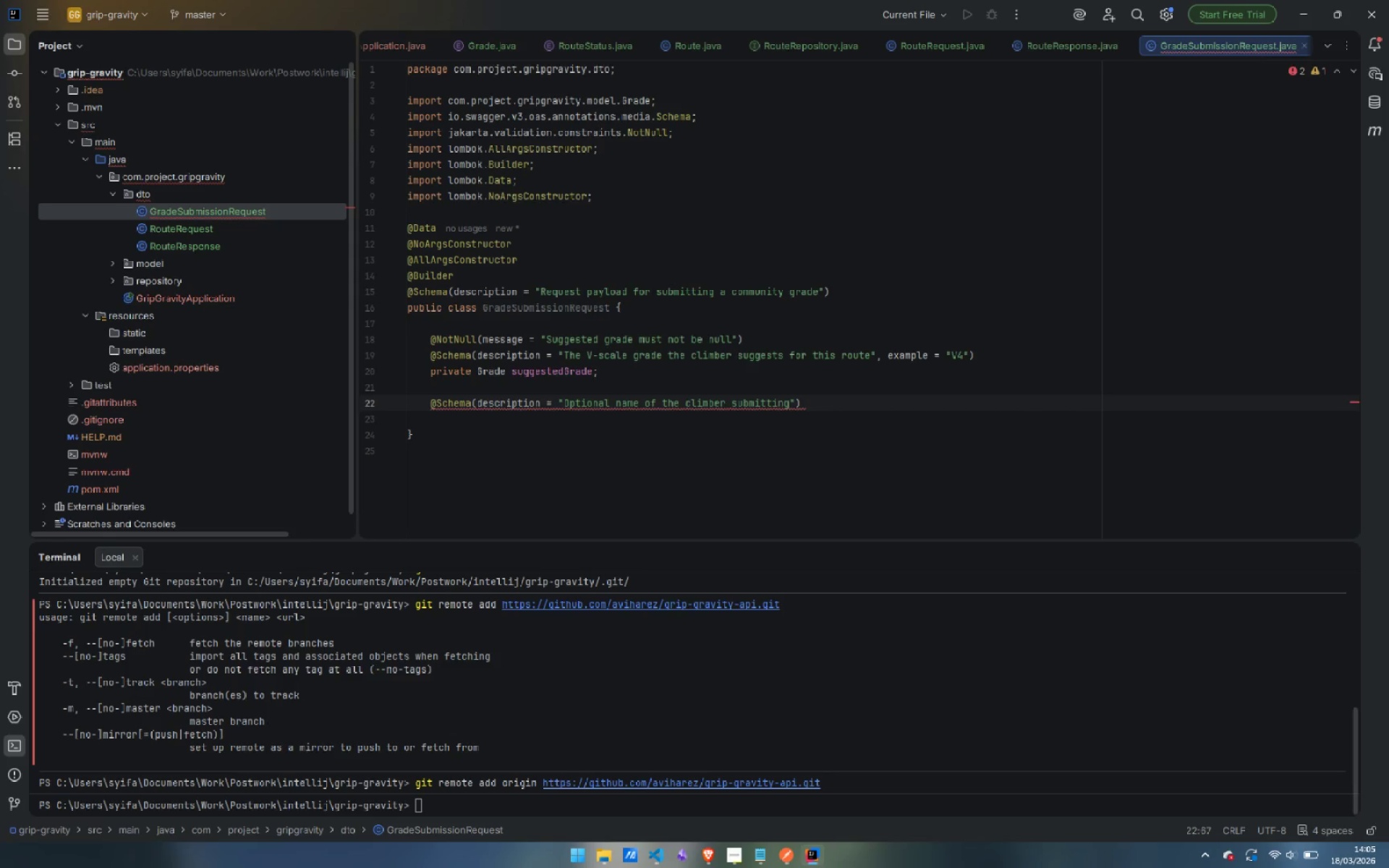 
type(th)
key(Backspace)
key(Backspace)
type( the grade)
 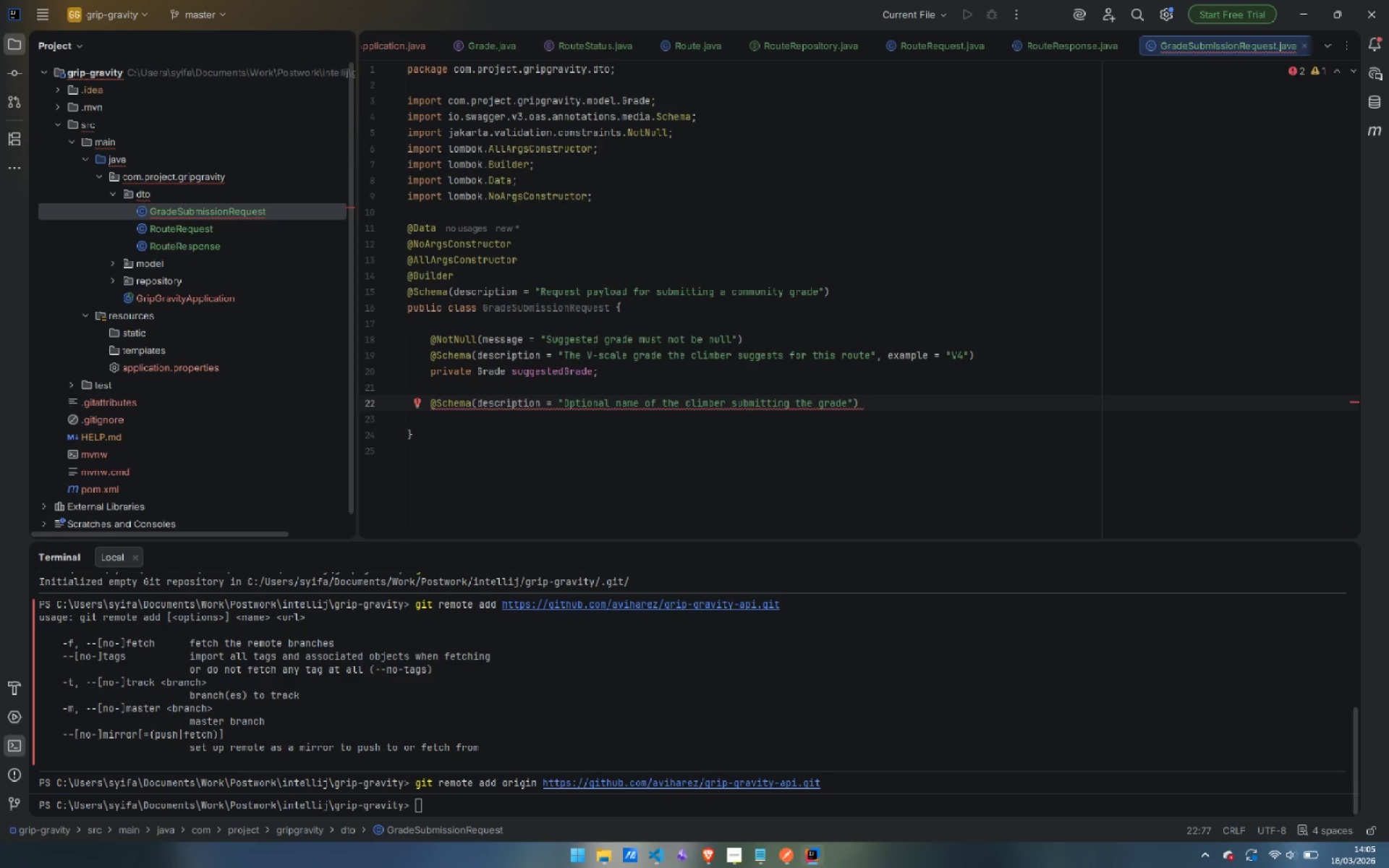 
key(ArrowRight)
 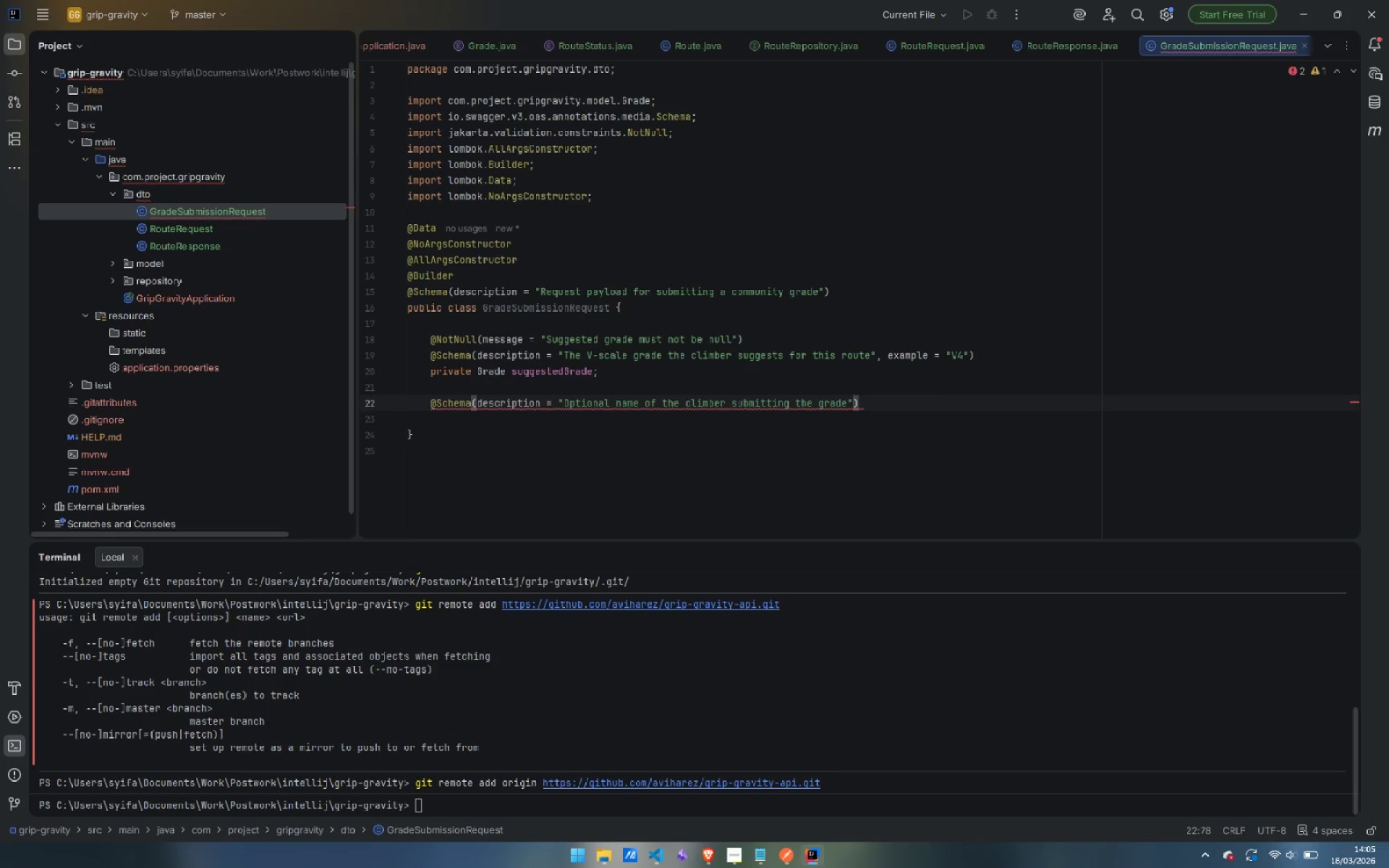 
type(, example)
 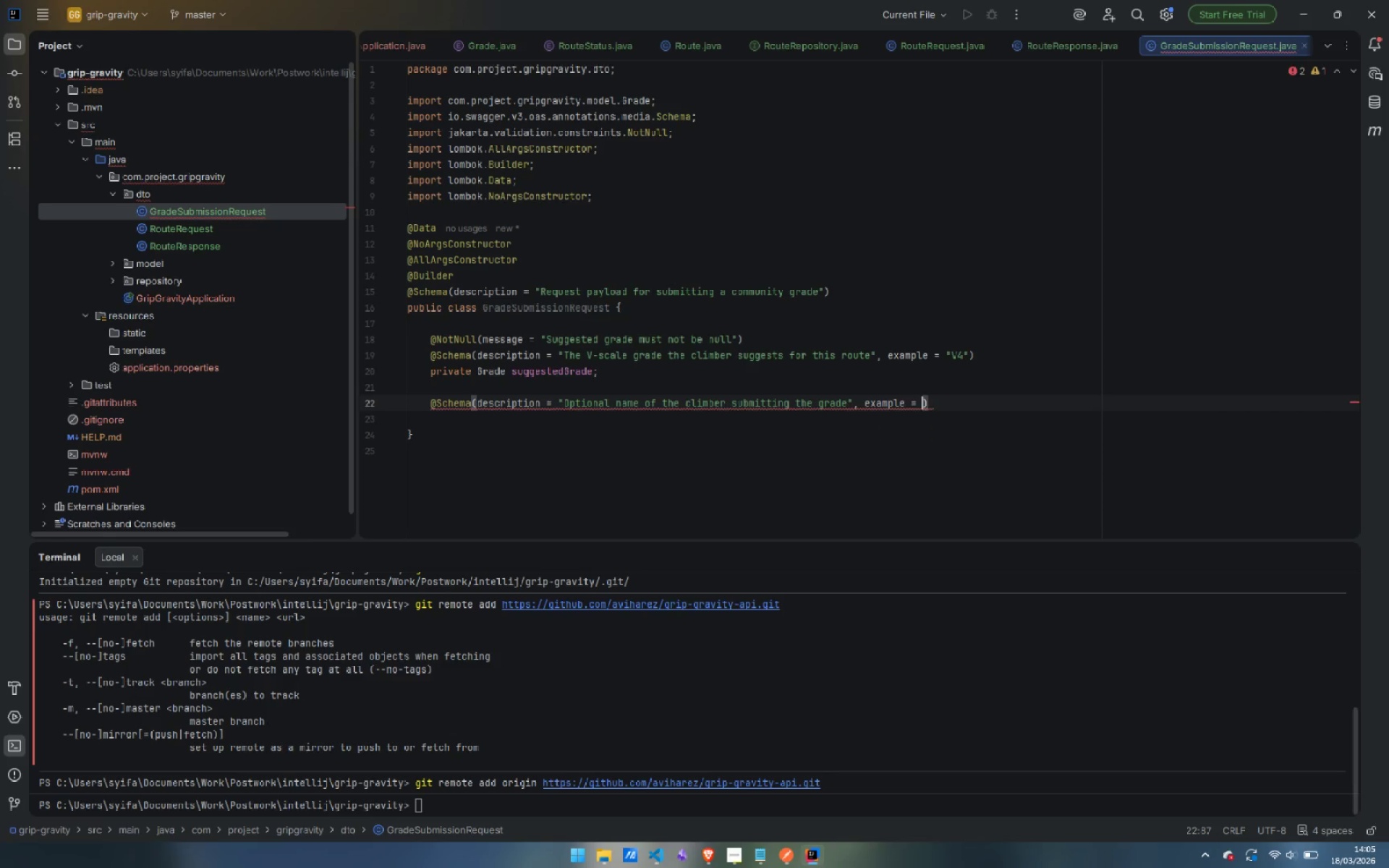 
key(Enter)
 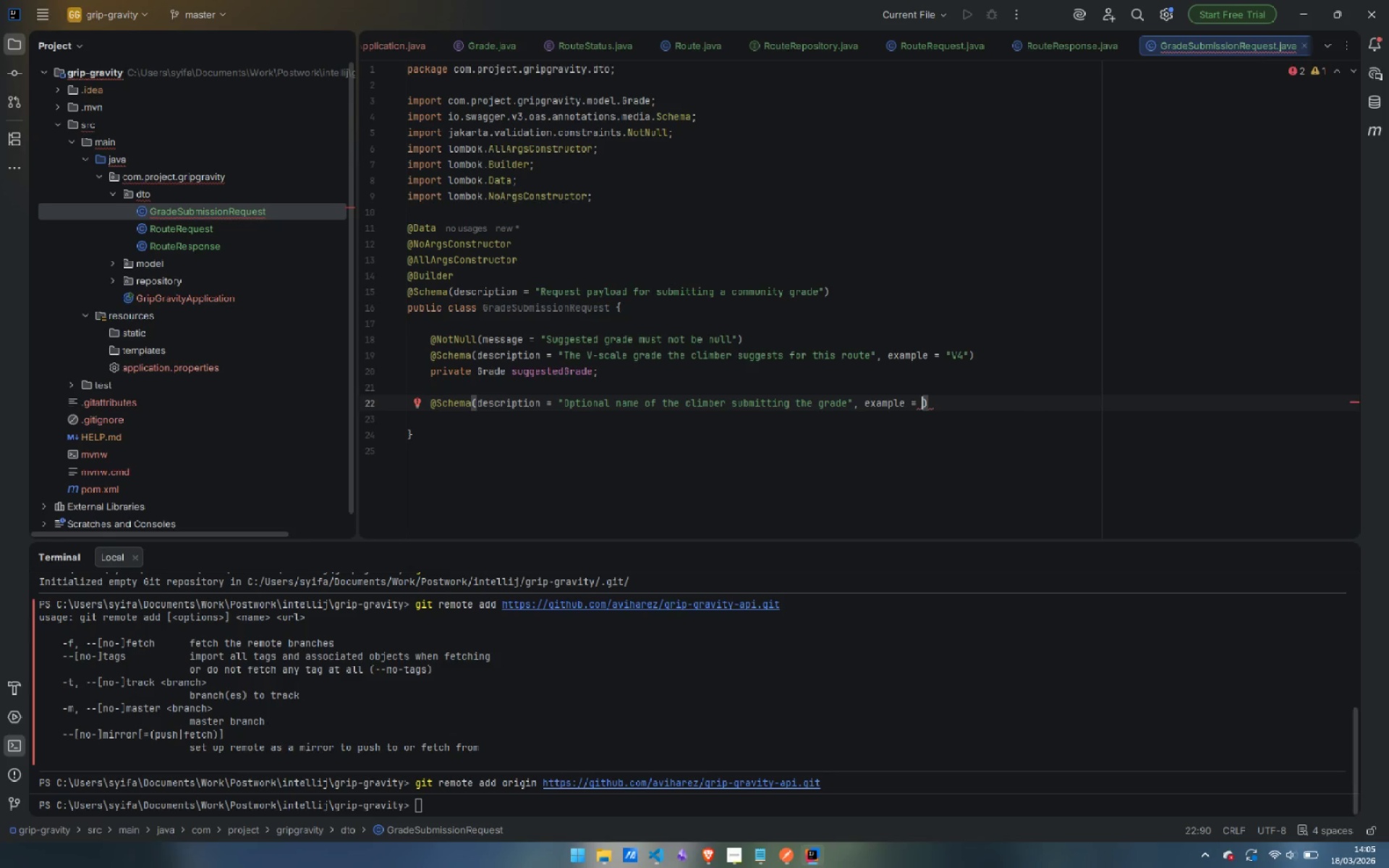 
type("Jane Doe)
 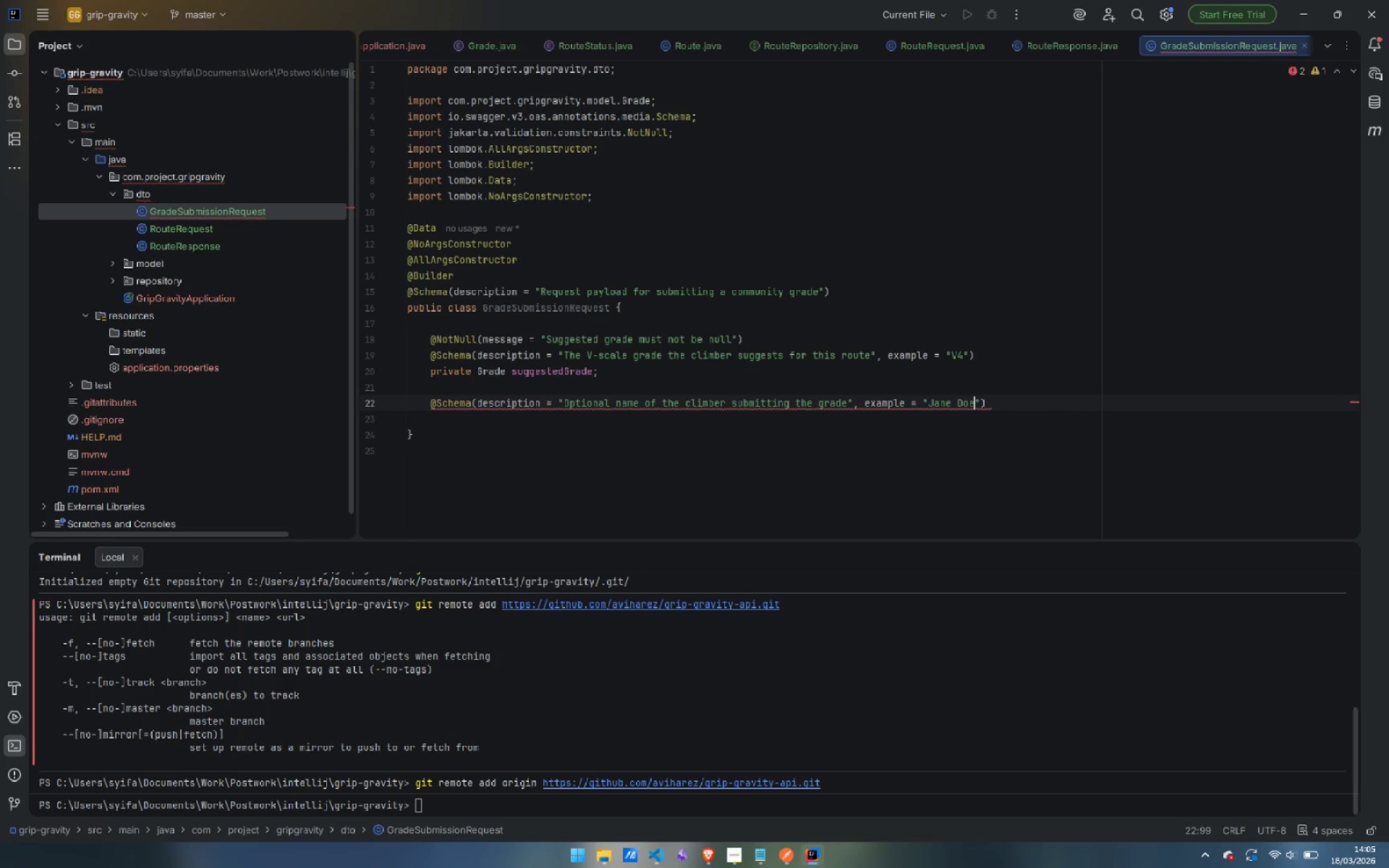 
key(ArrowRight)
 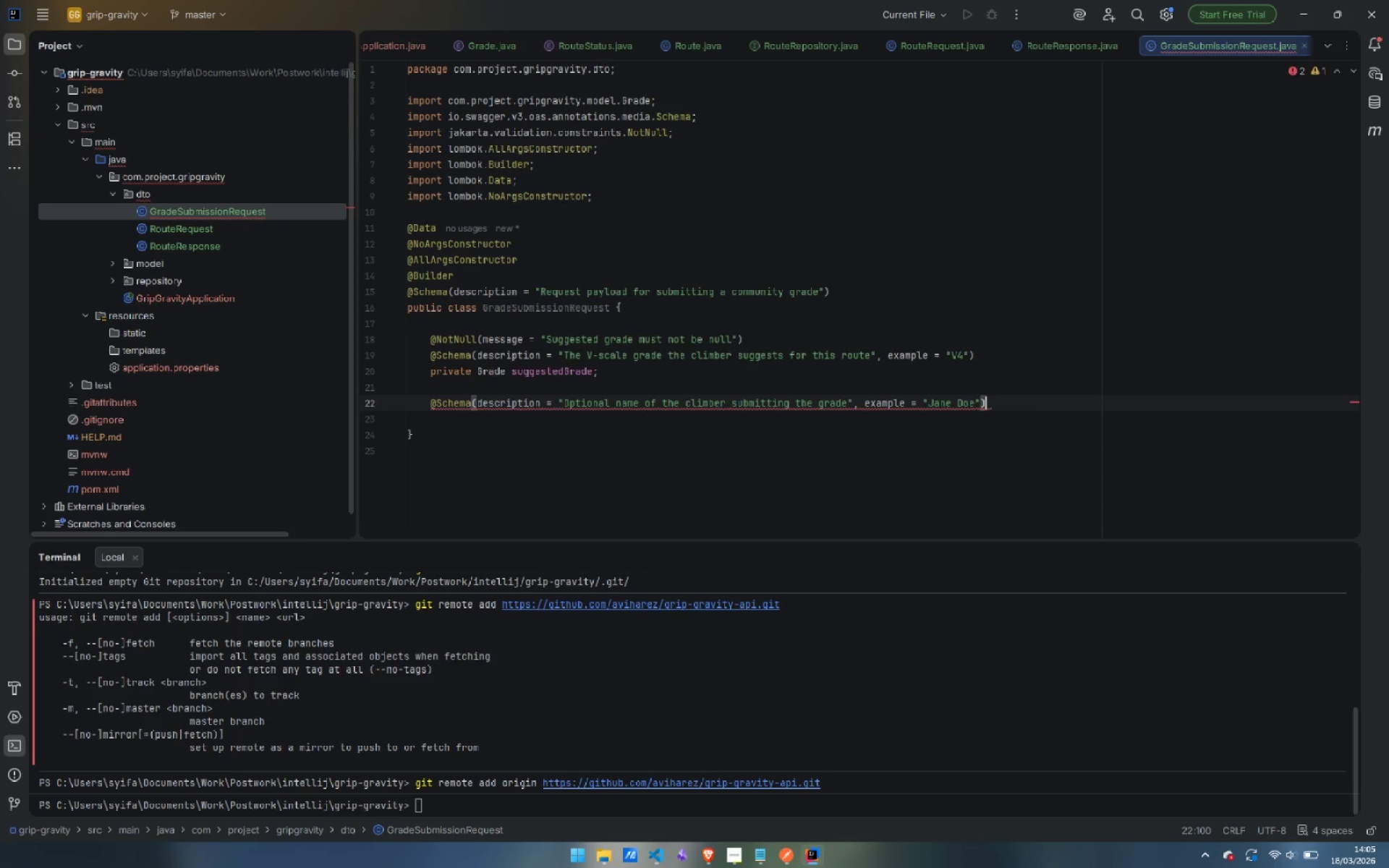 
key(ArrowRight)
 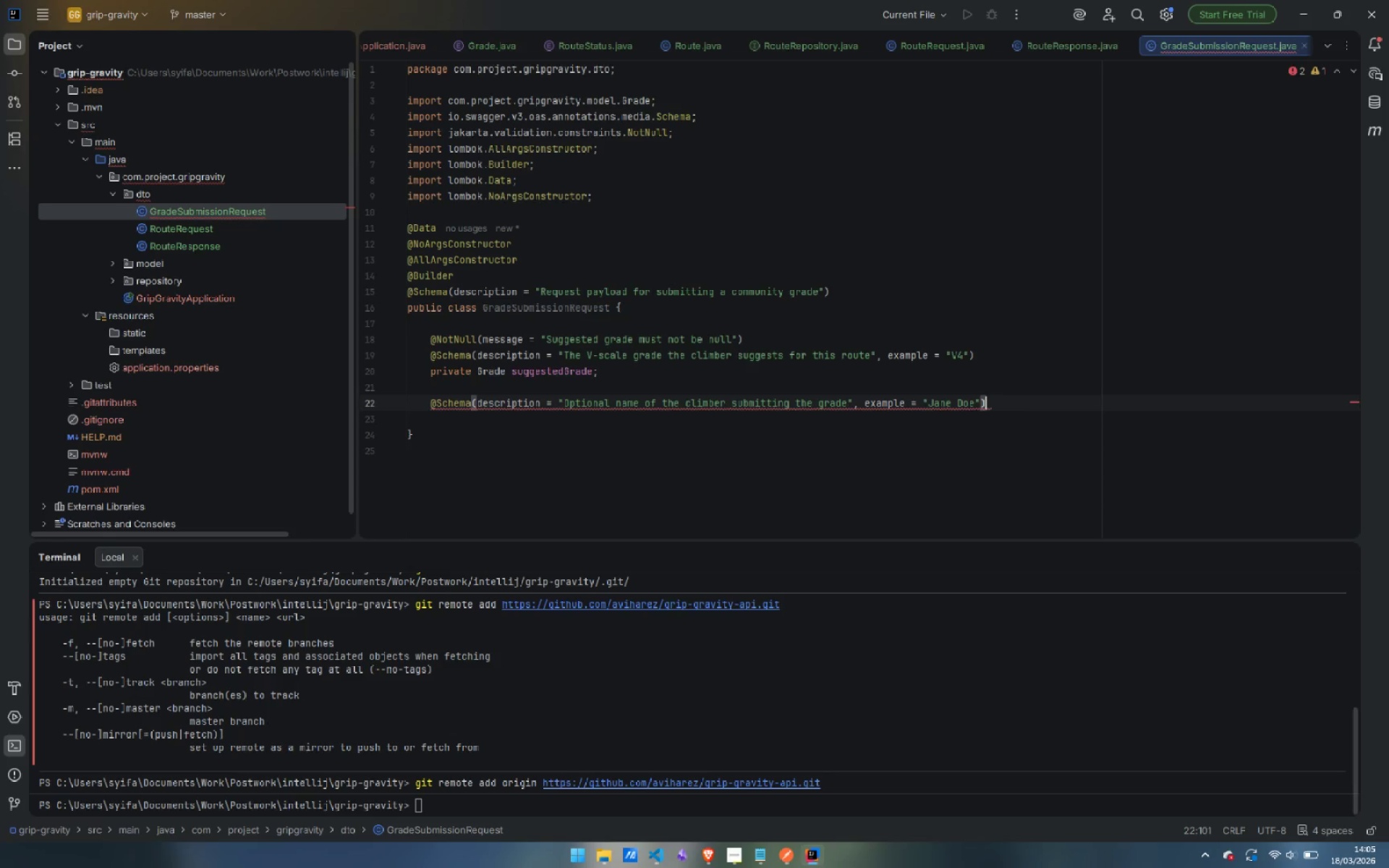 
key(Enter)
 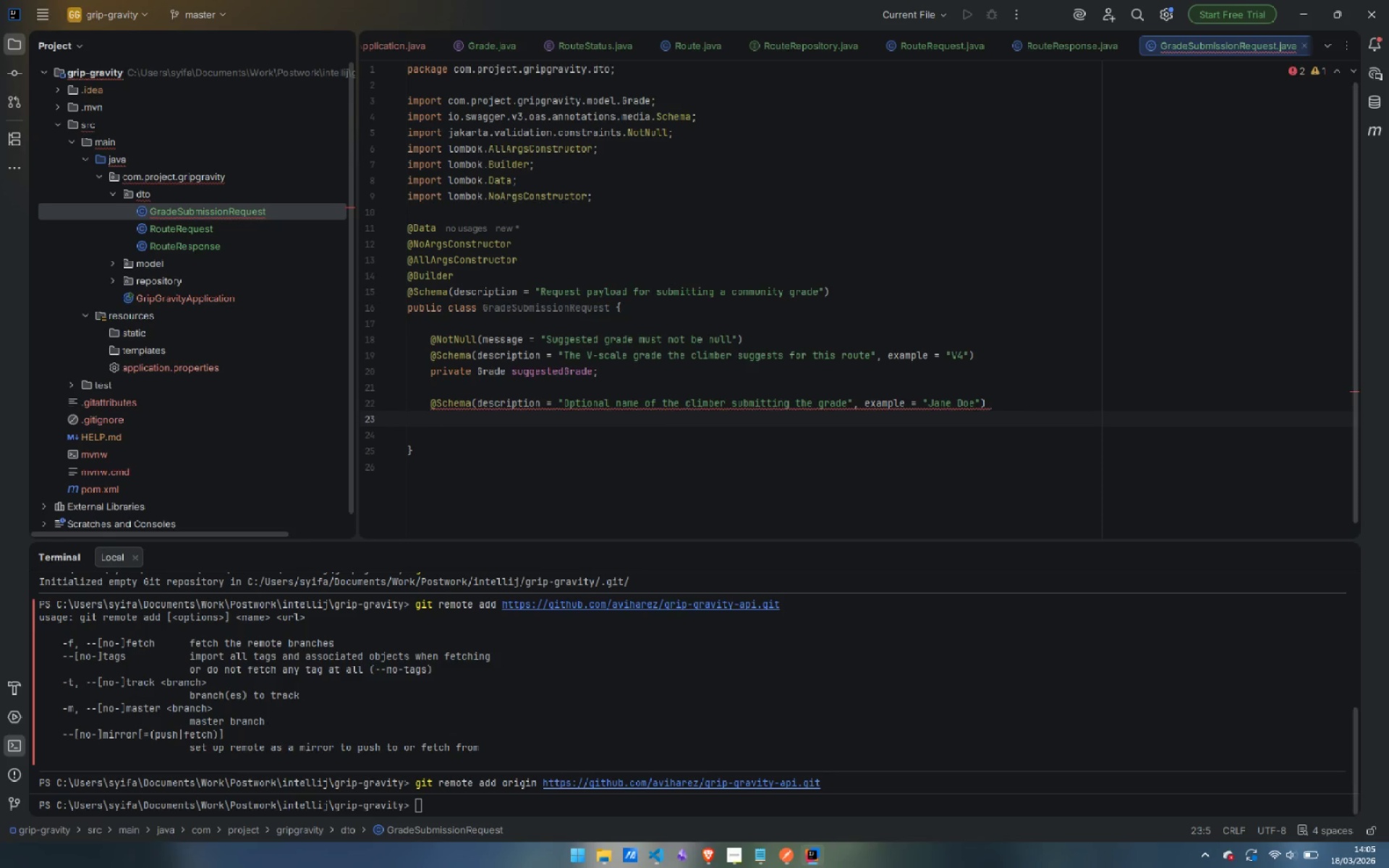 
type(private String climberName;)
 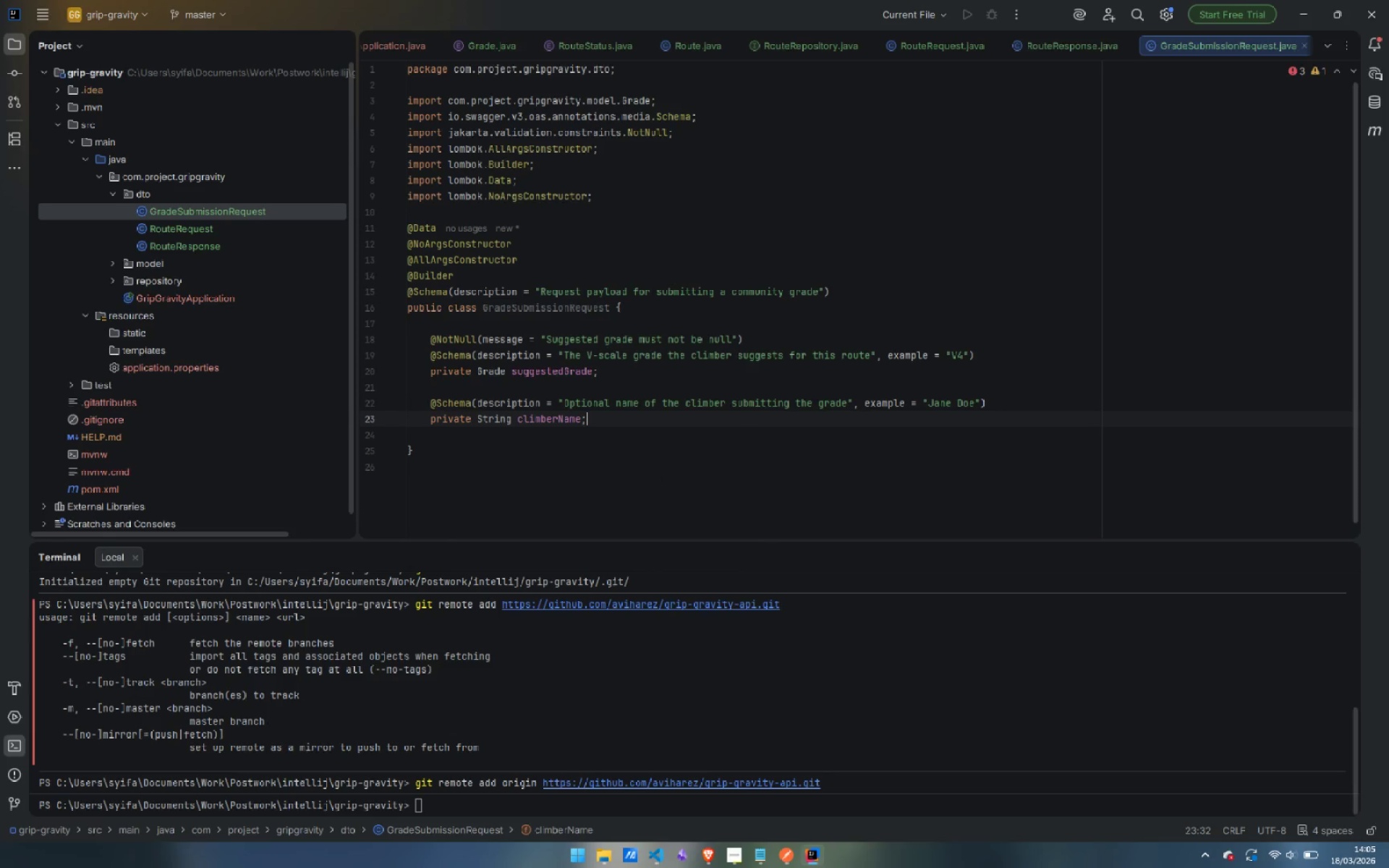 
wait(11.05)
 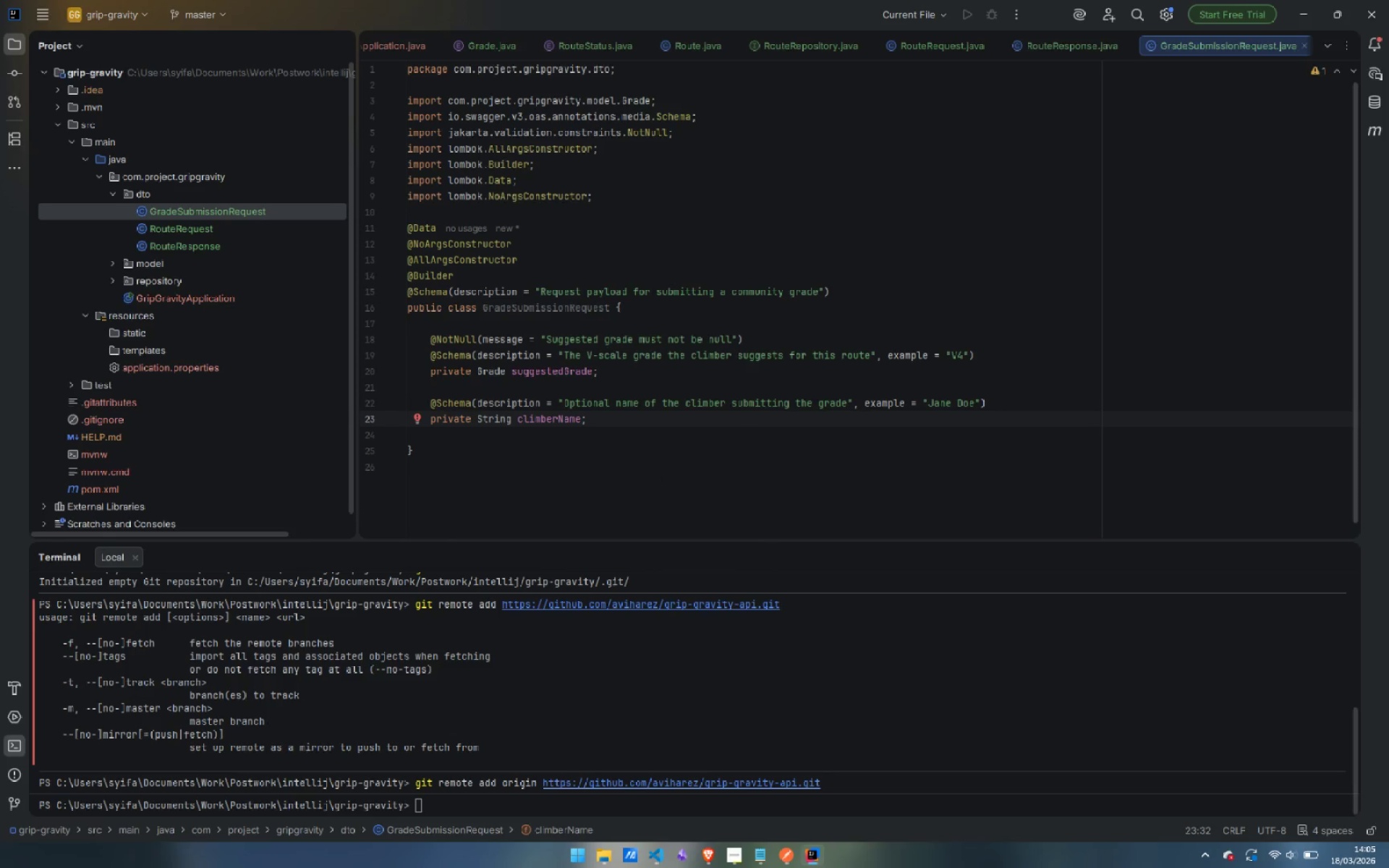 
right_click([157, 193])
 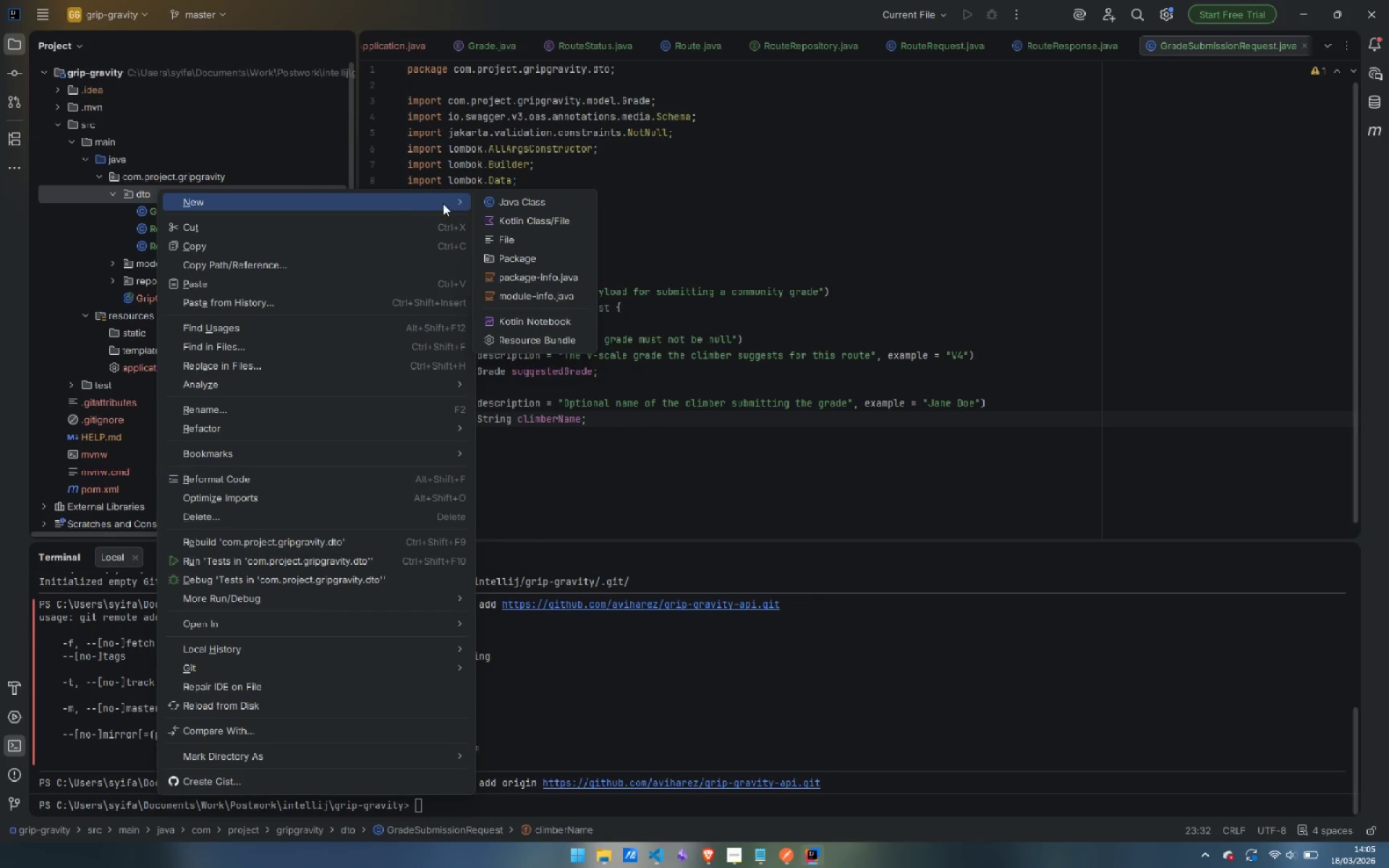 
left_click([517, 200])
 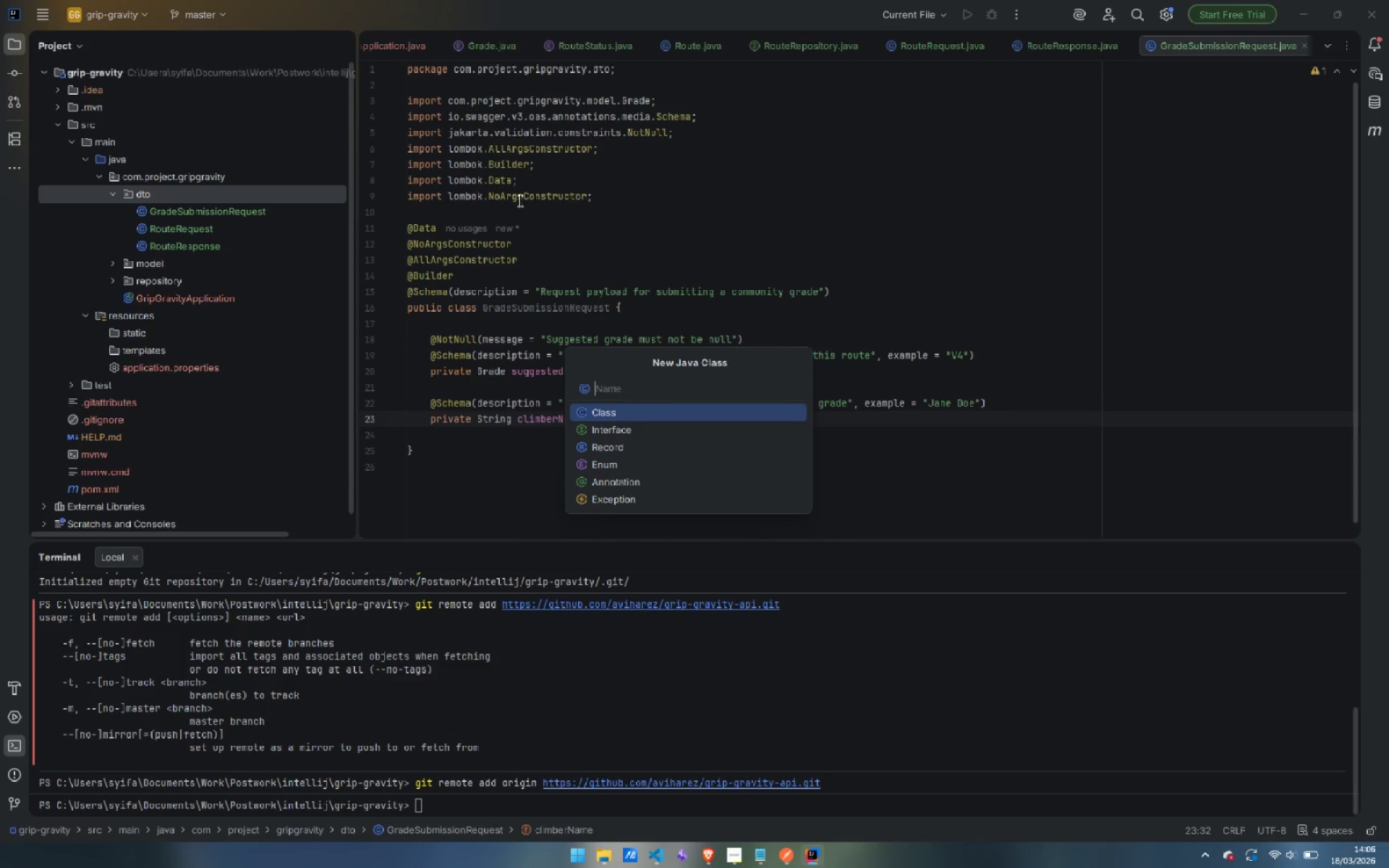 
wait(10.42)
 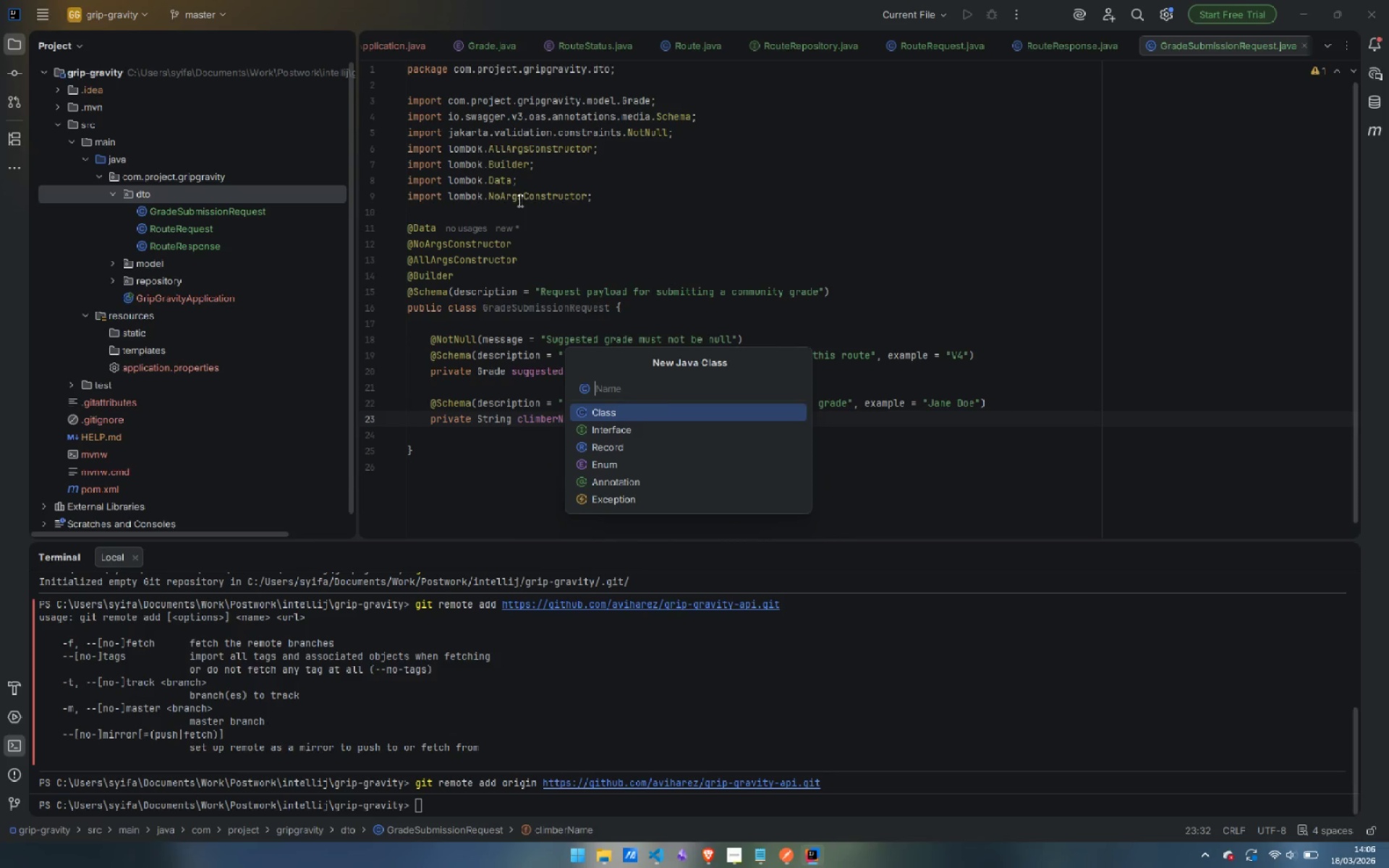 
type(GradeSubmissionResponse)
 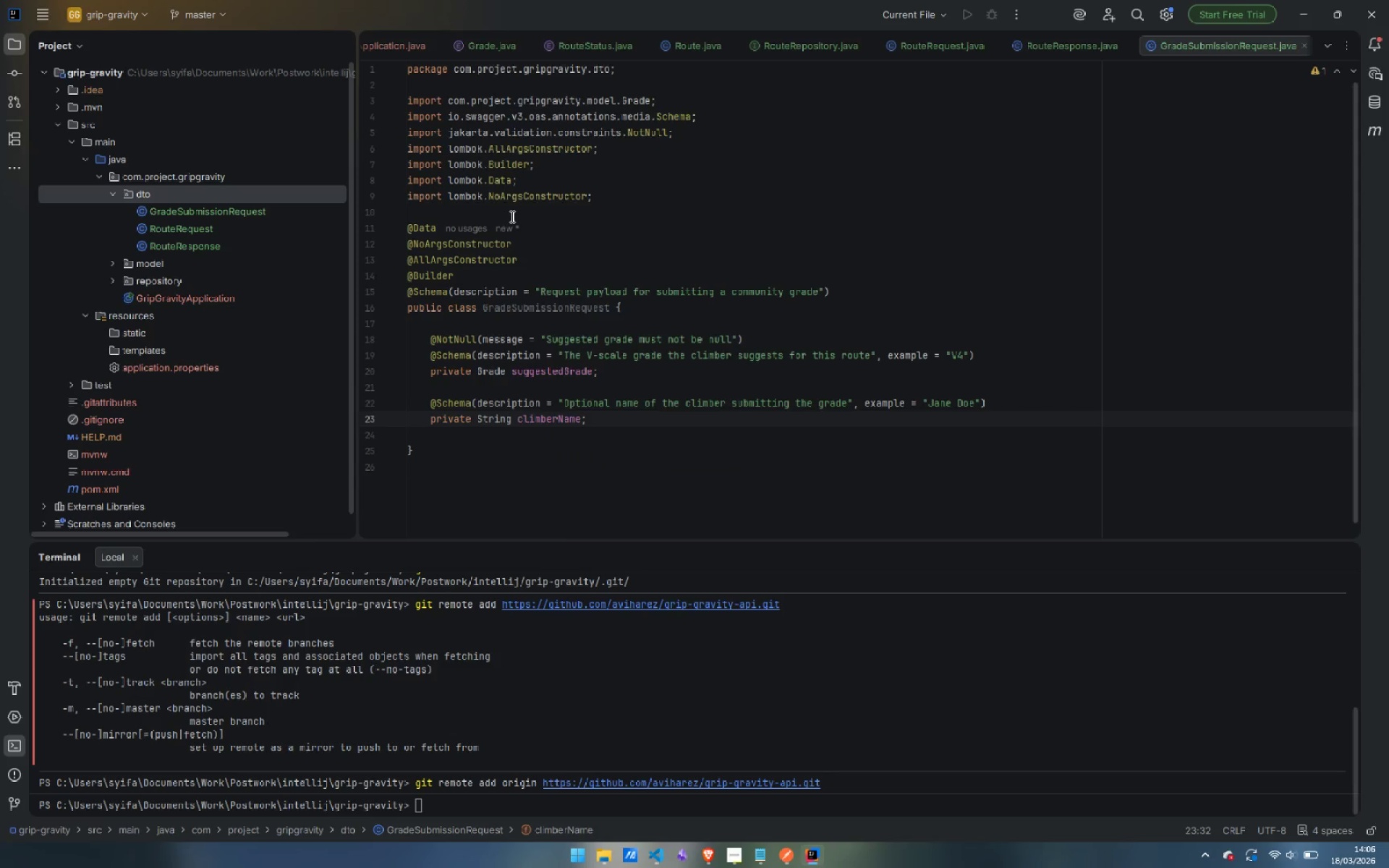 
key(Enter)
 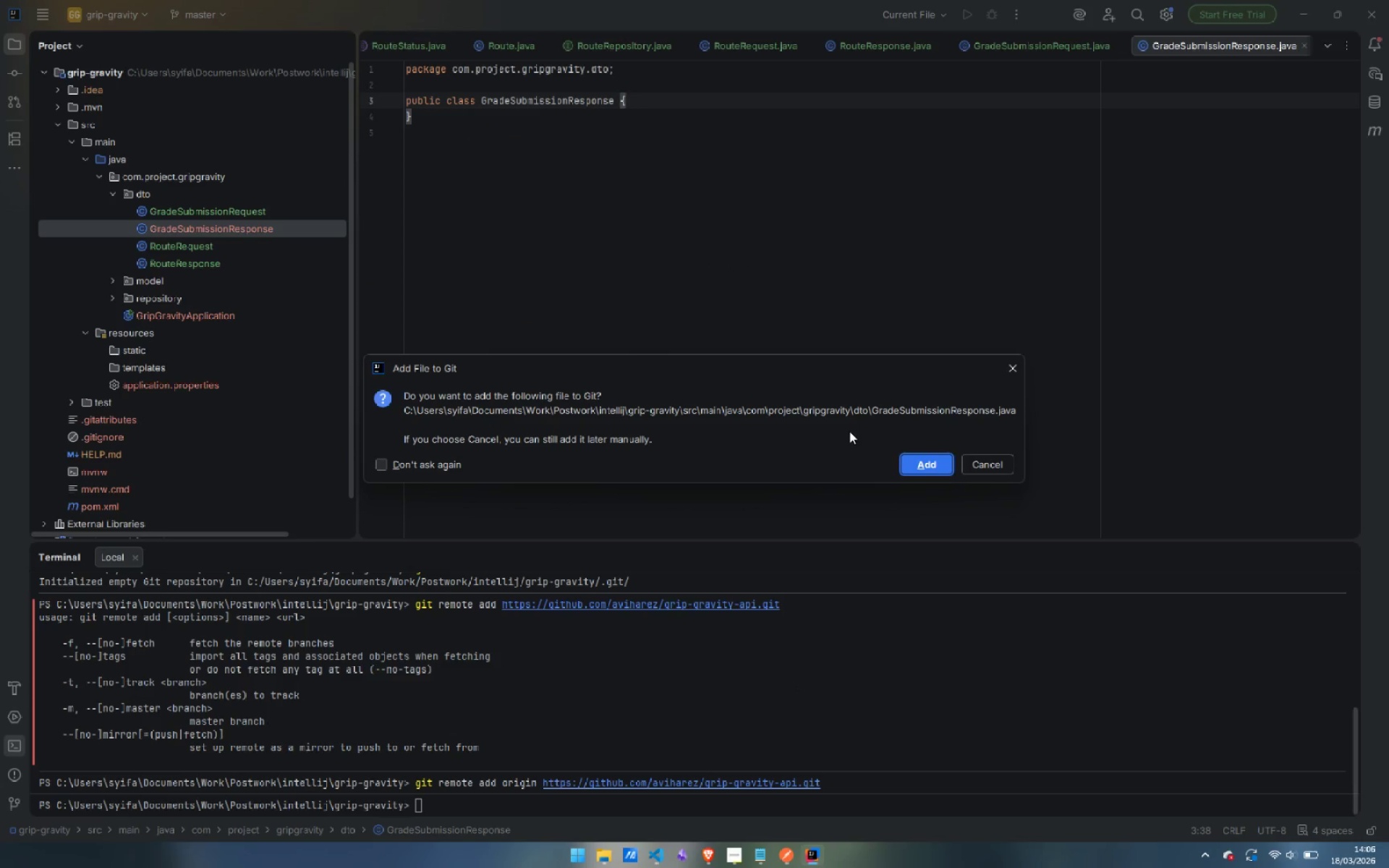 
left_click([923, 461])
 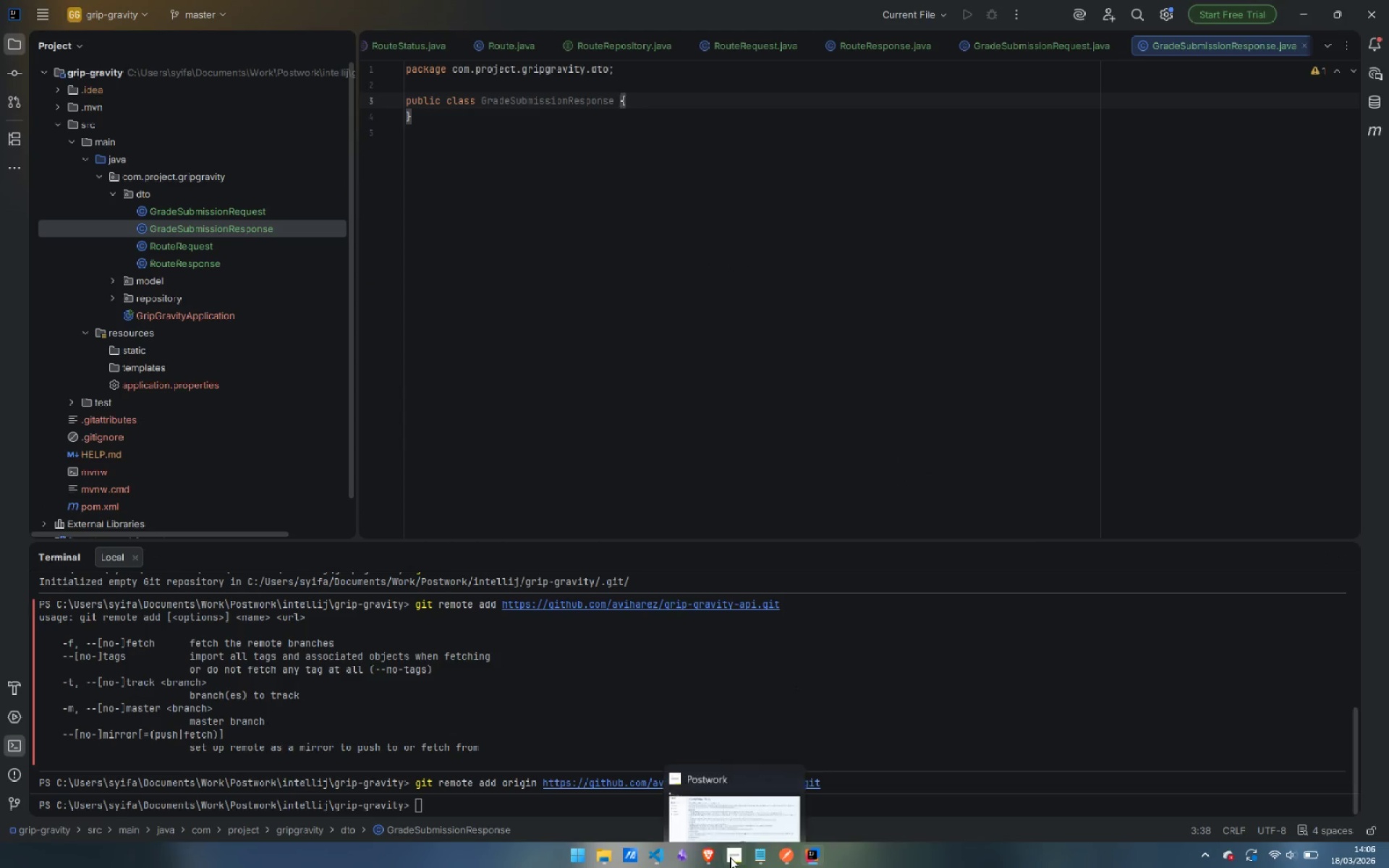 
left_click([730, 857])